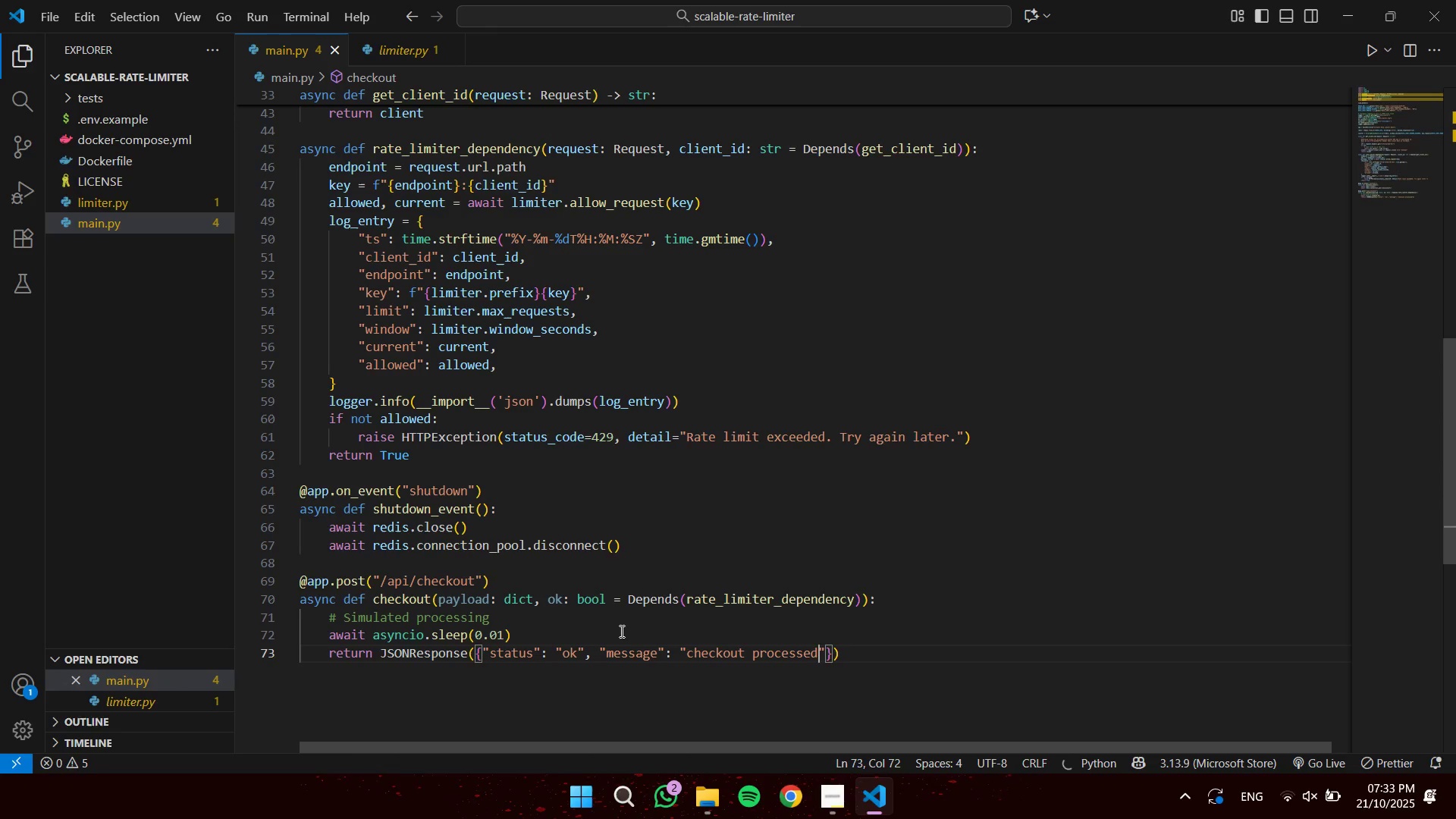 
key(ArrowRight)
 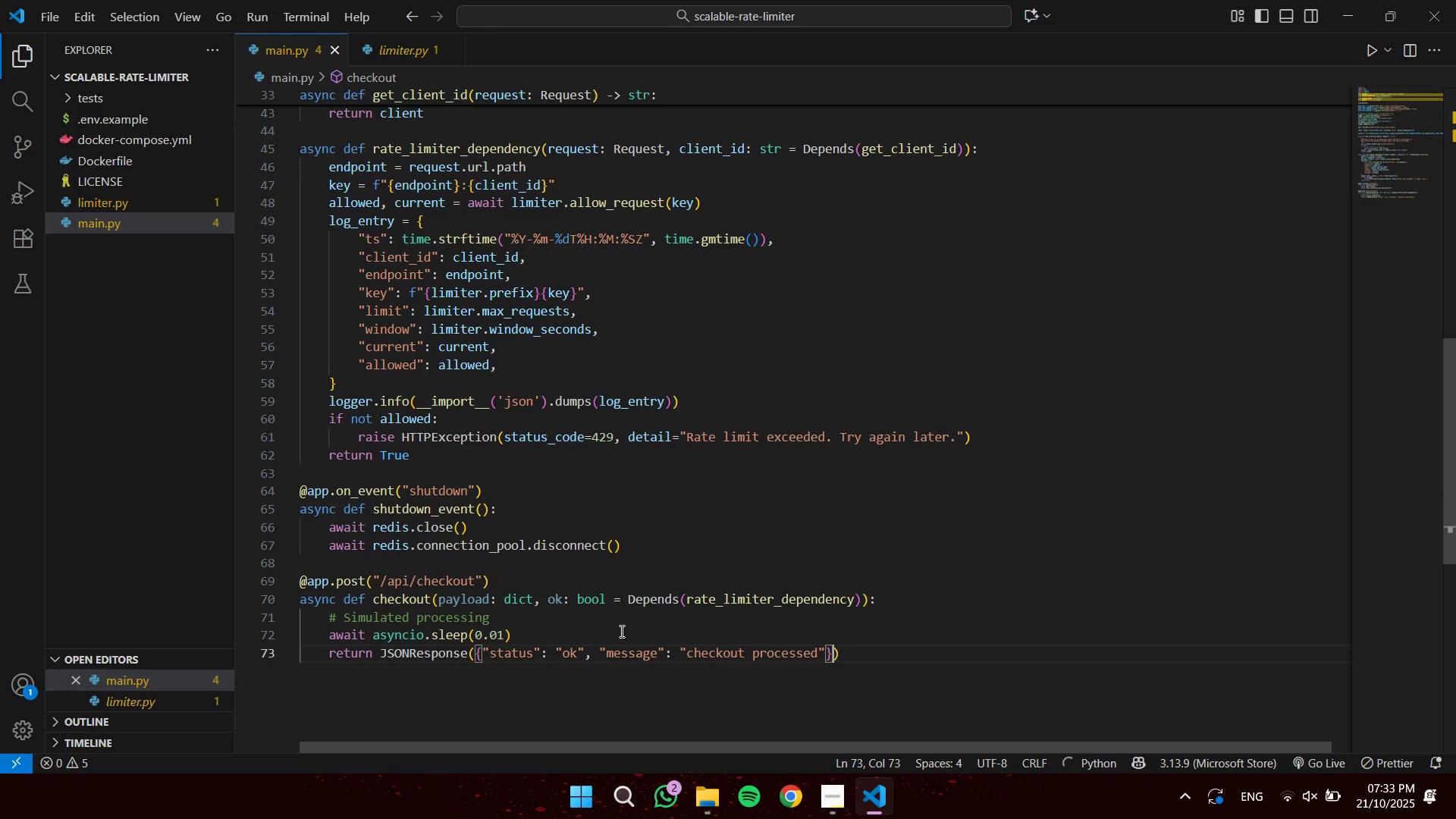 
key(ArrowRight)
 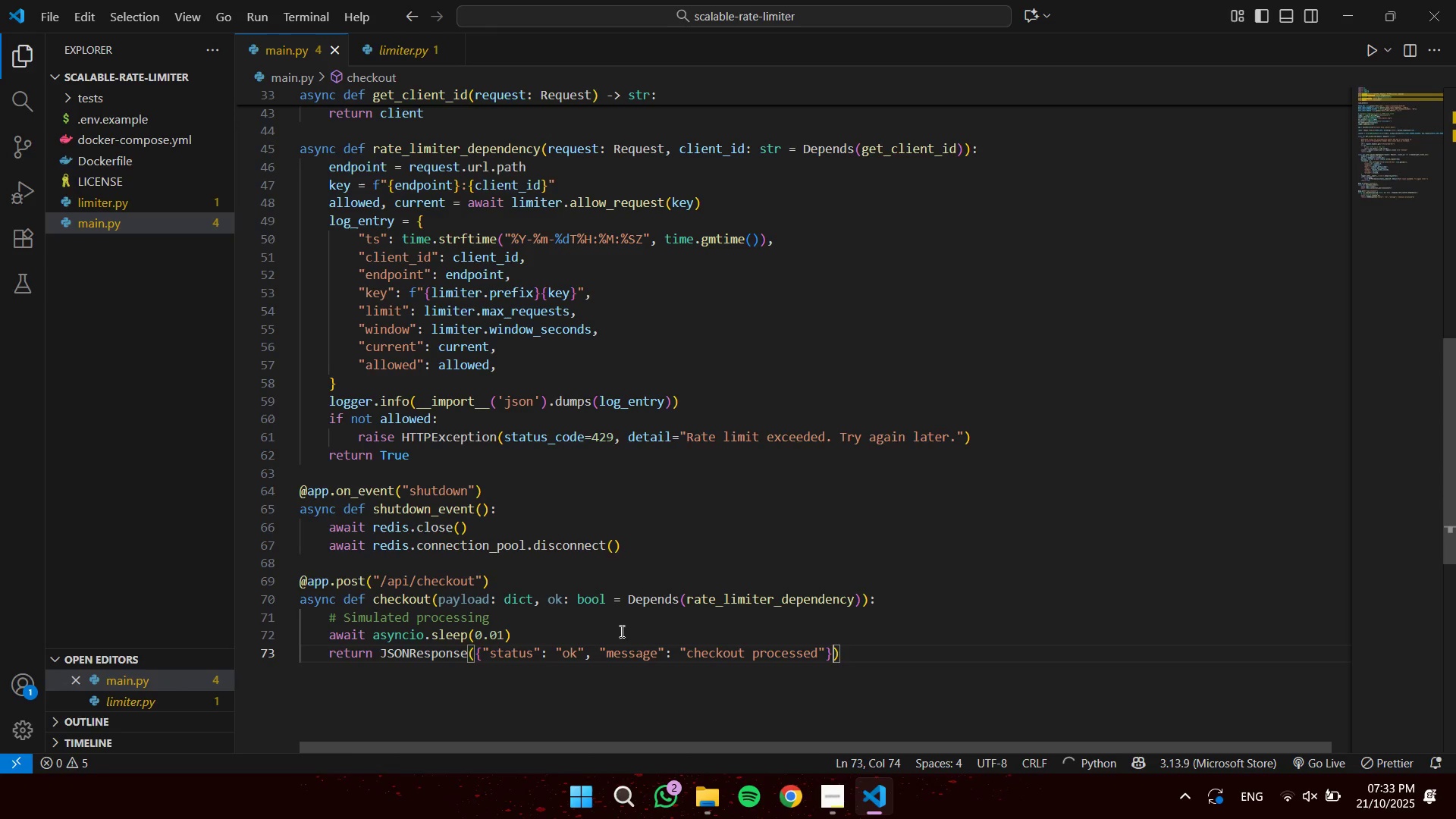 
key(ArrowRight)
 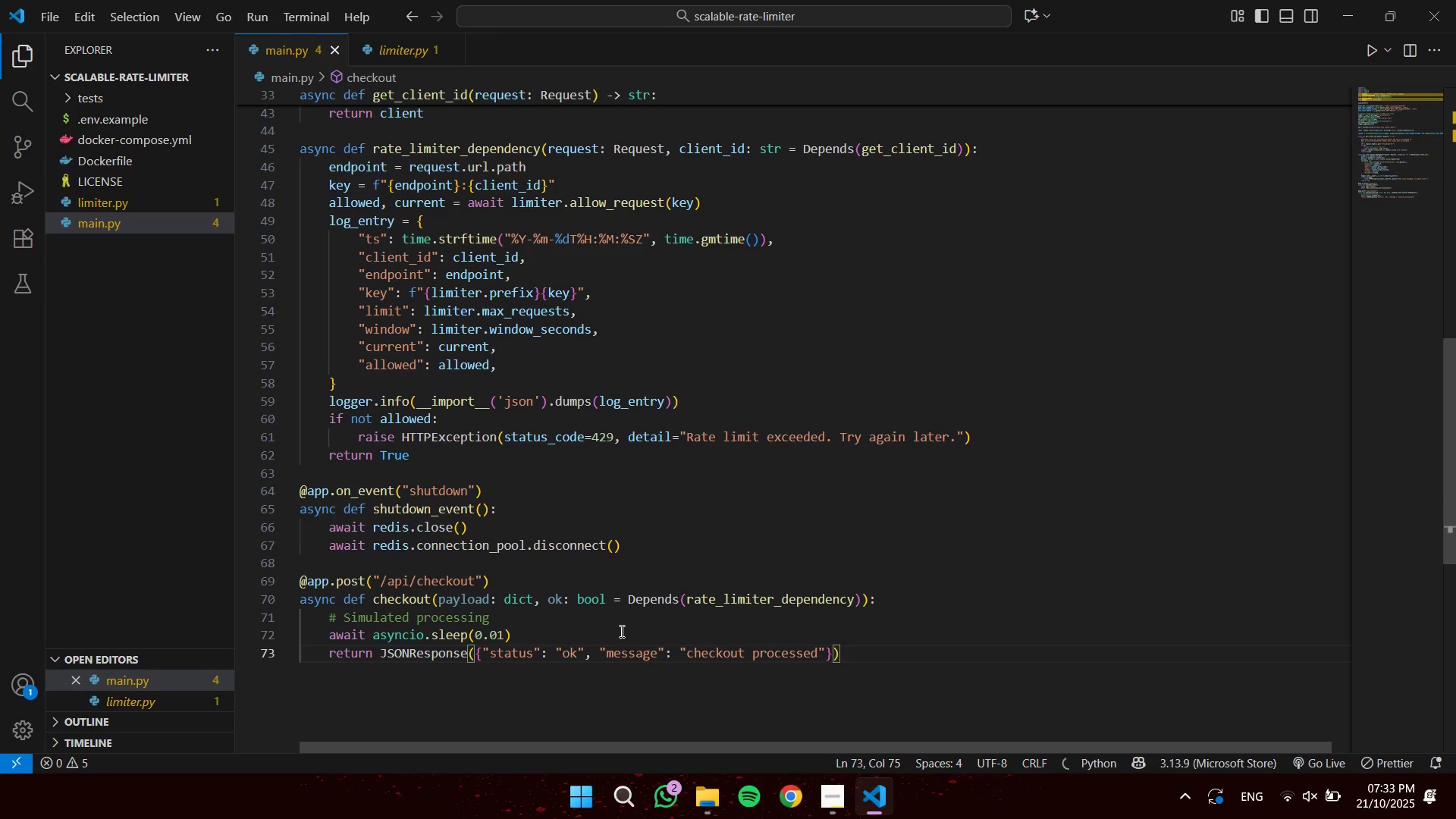 
key(Enter)
 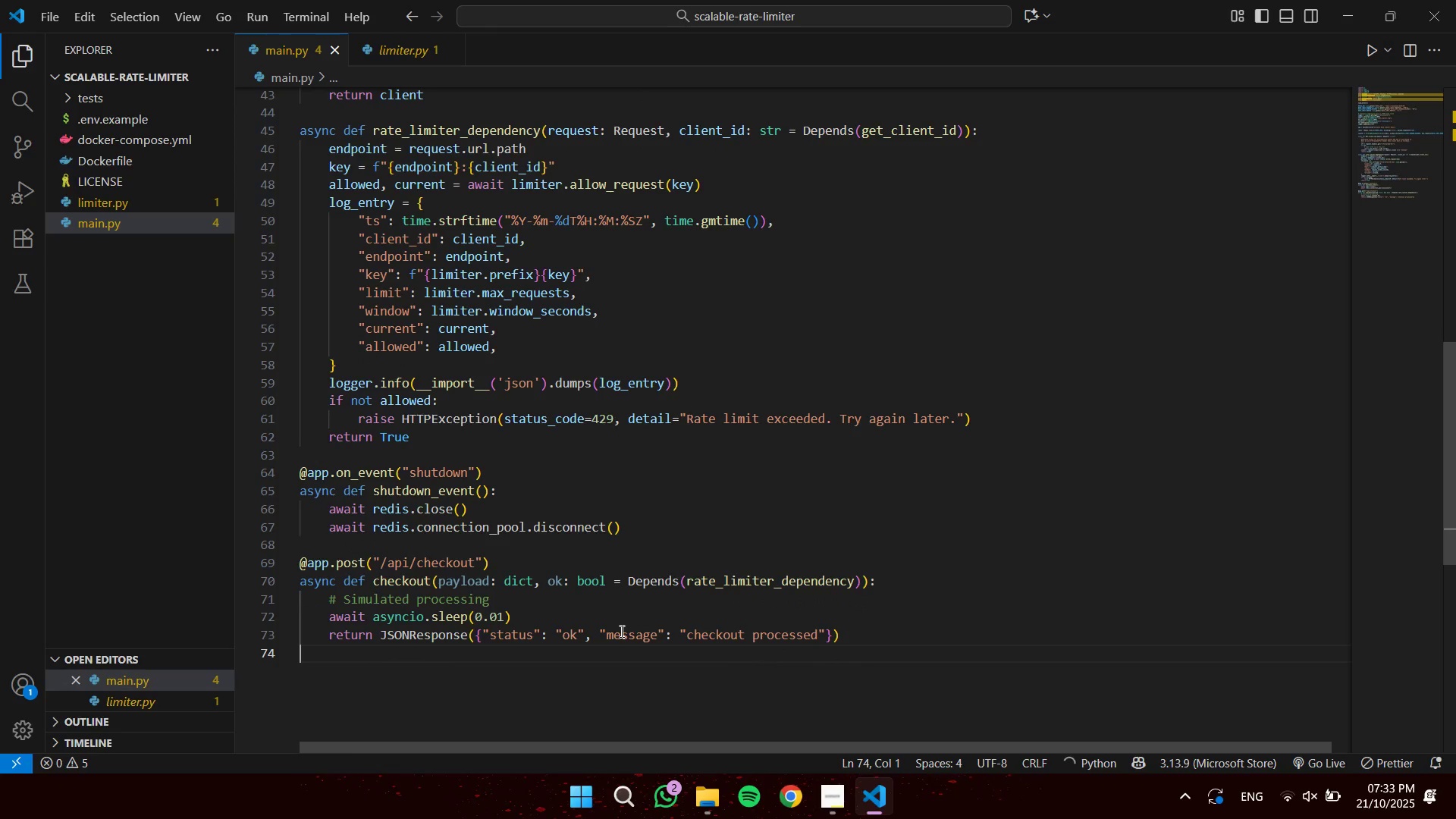 
key(Enter)
 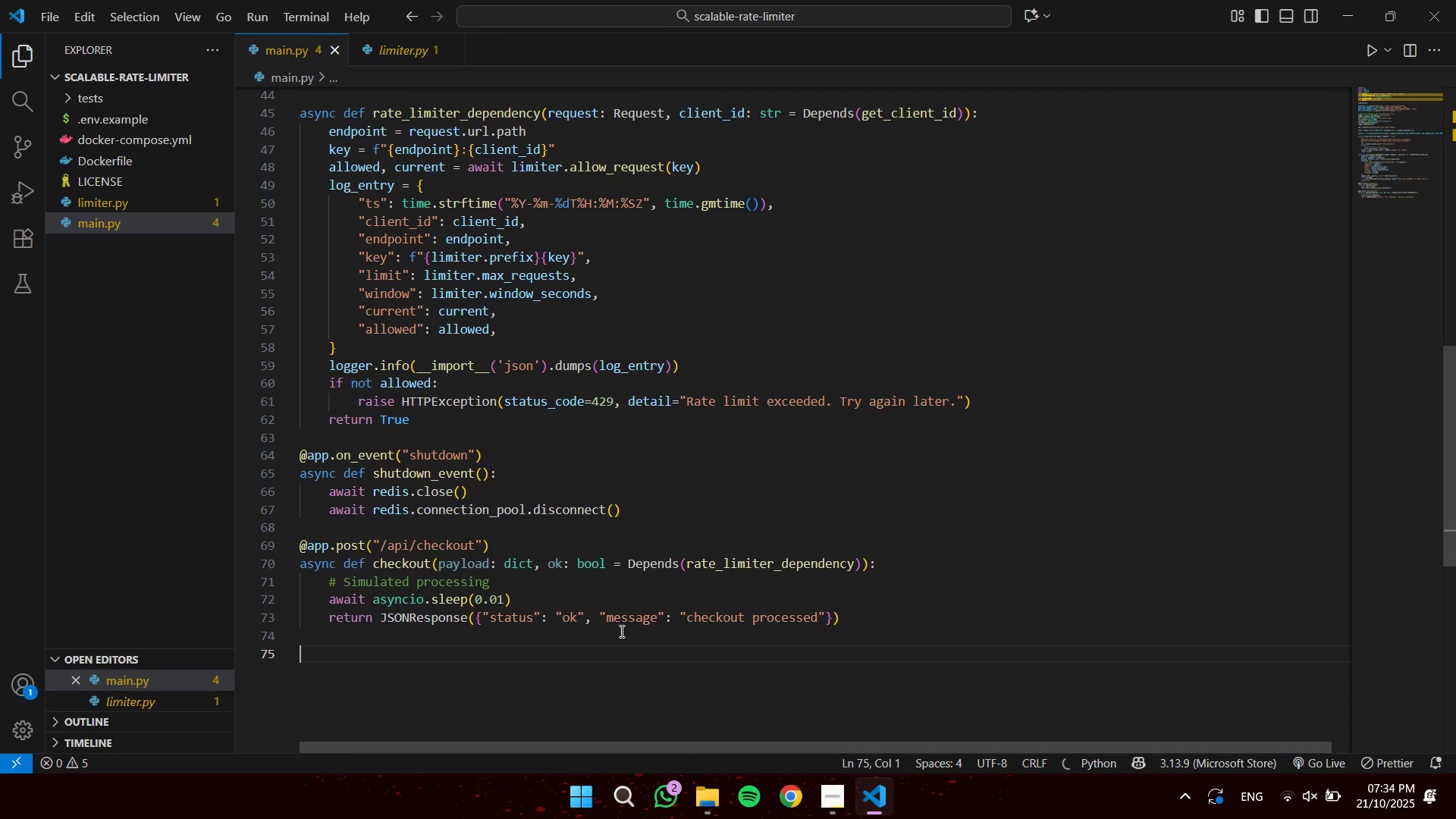 
type(@app.get("/health)
 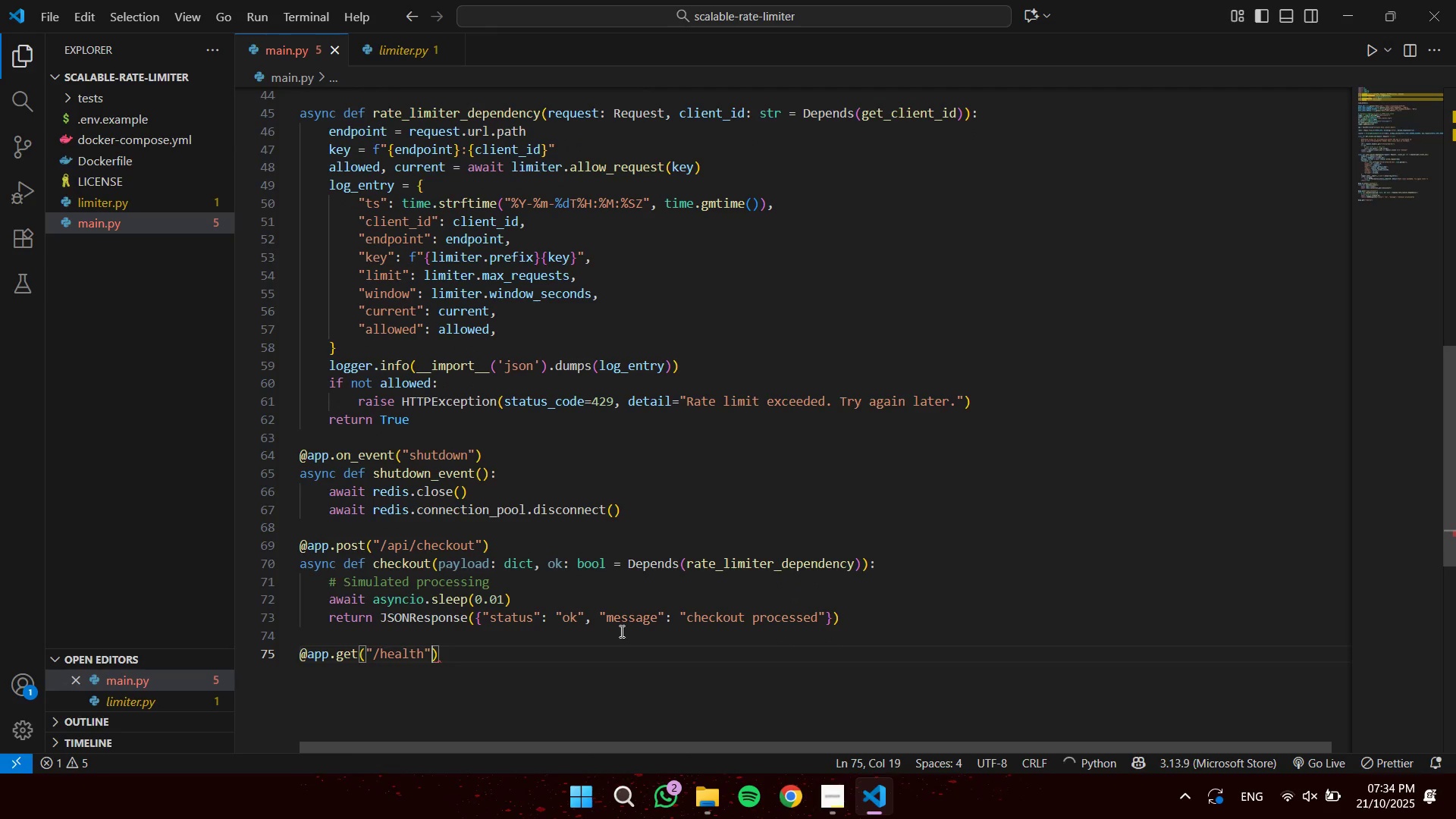 
key(ArrowRight)
 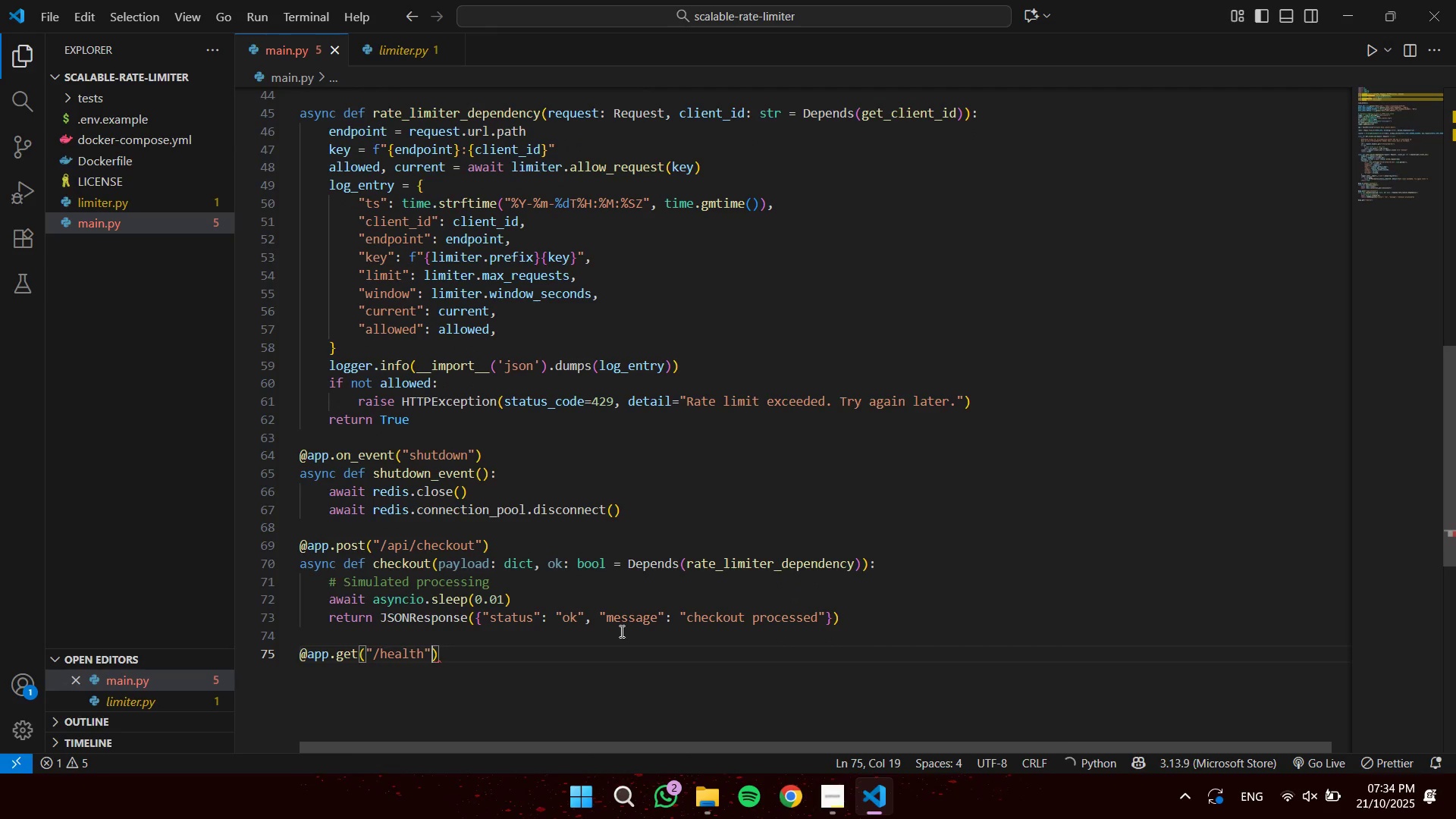 
key(ArrowRight)
 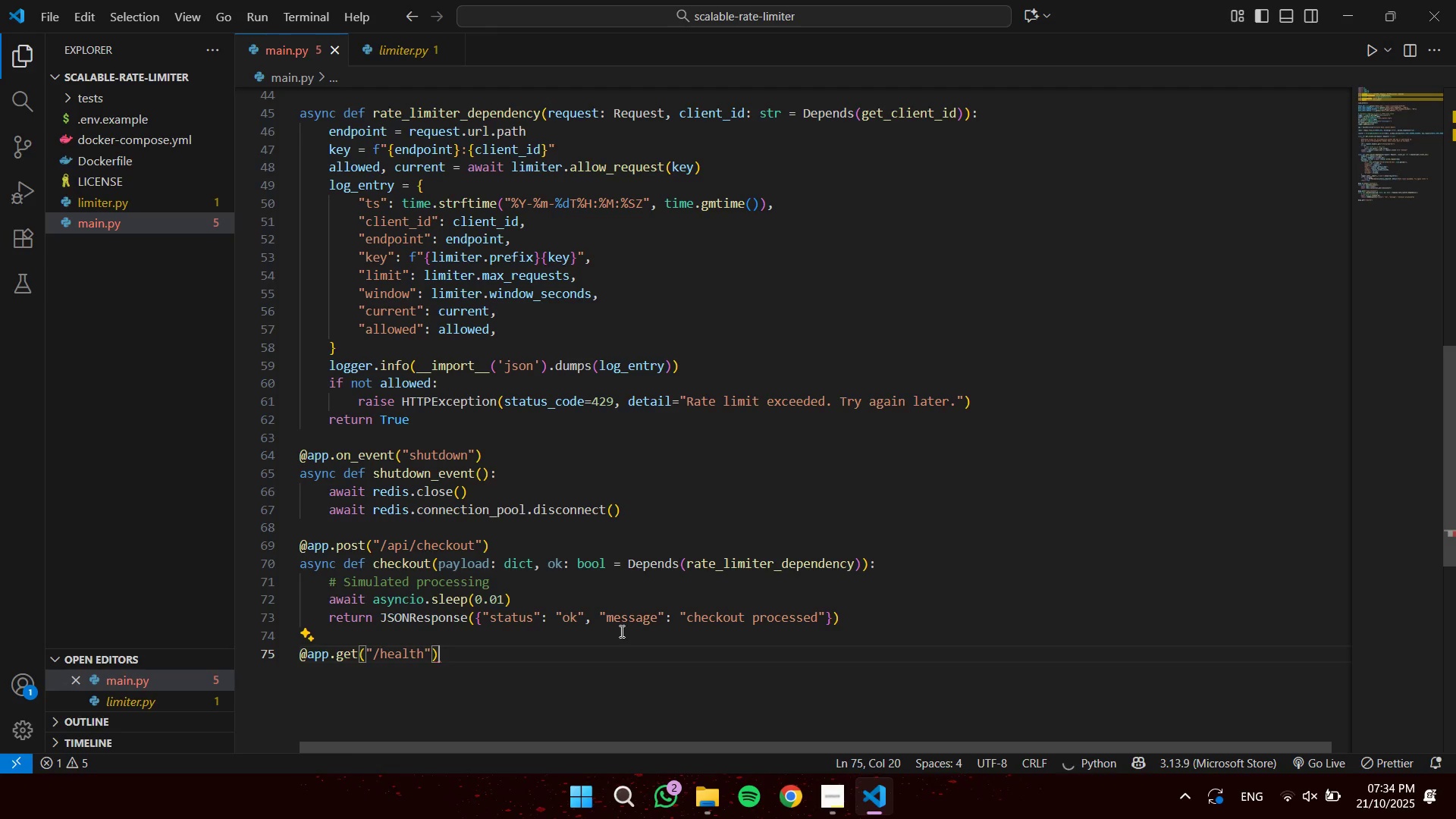 
key(Enter)
 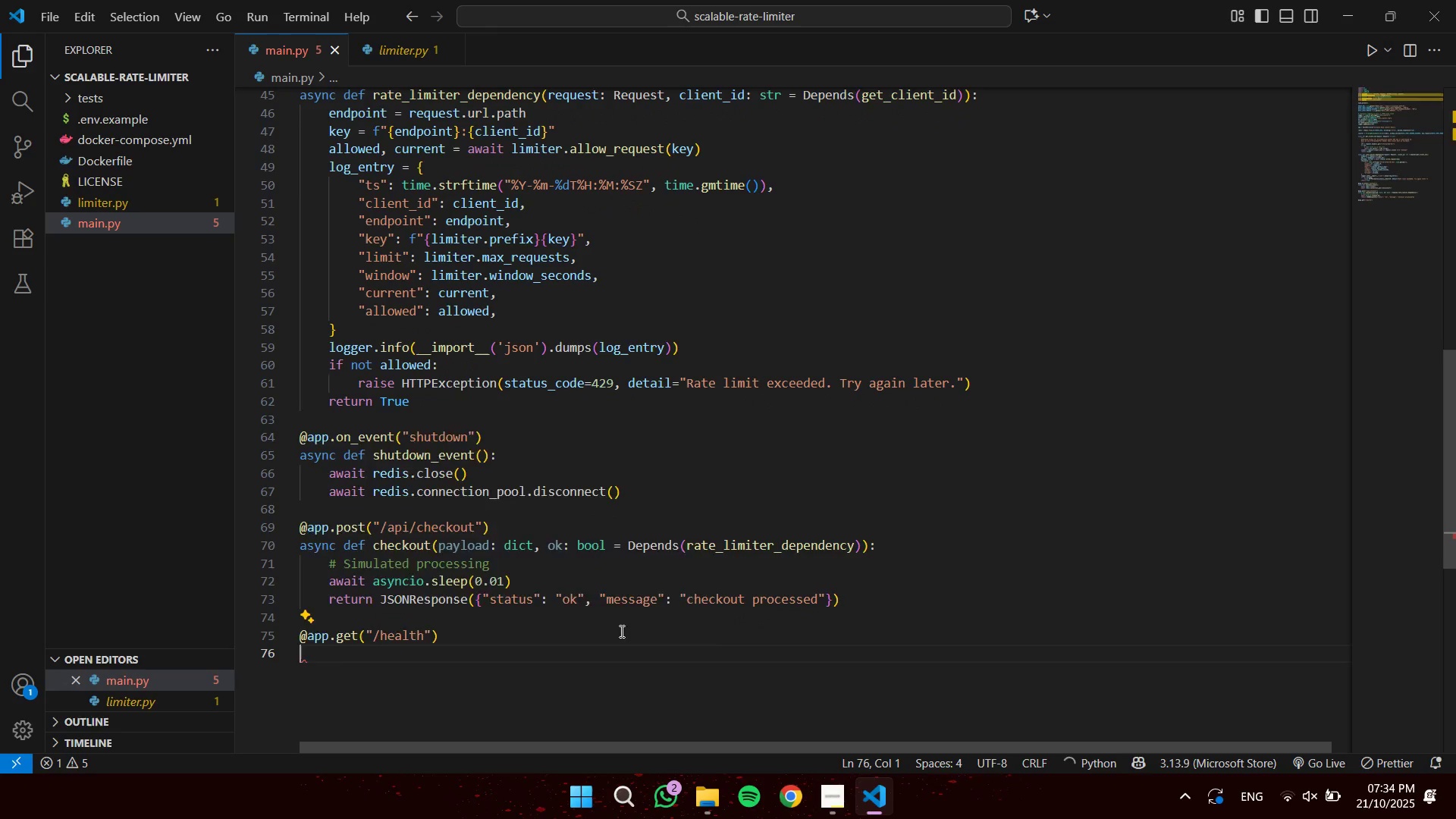 
type(async def health()
 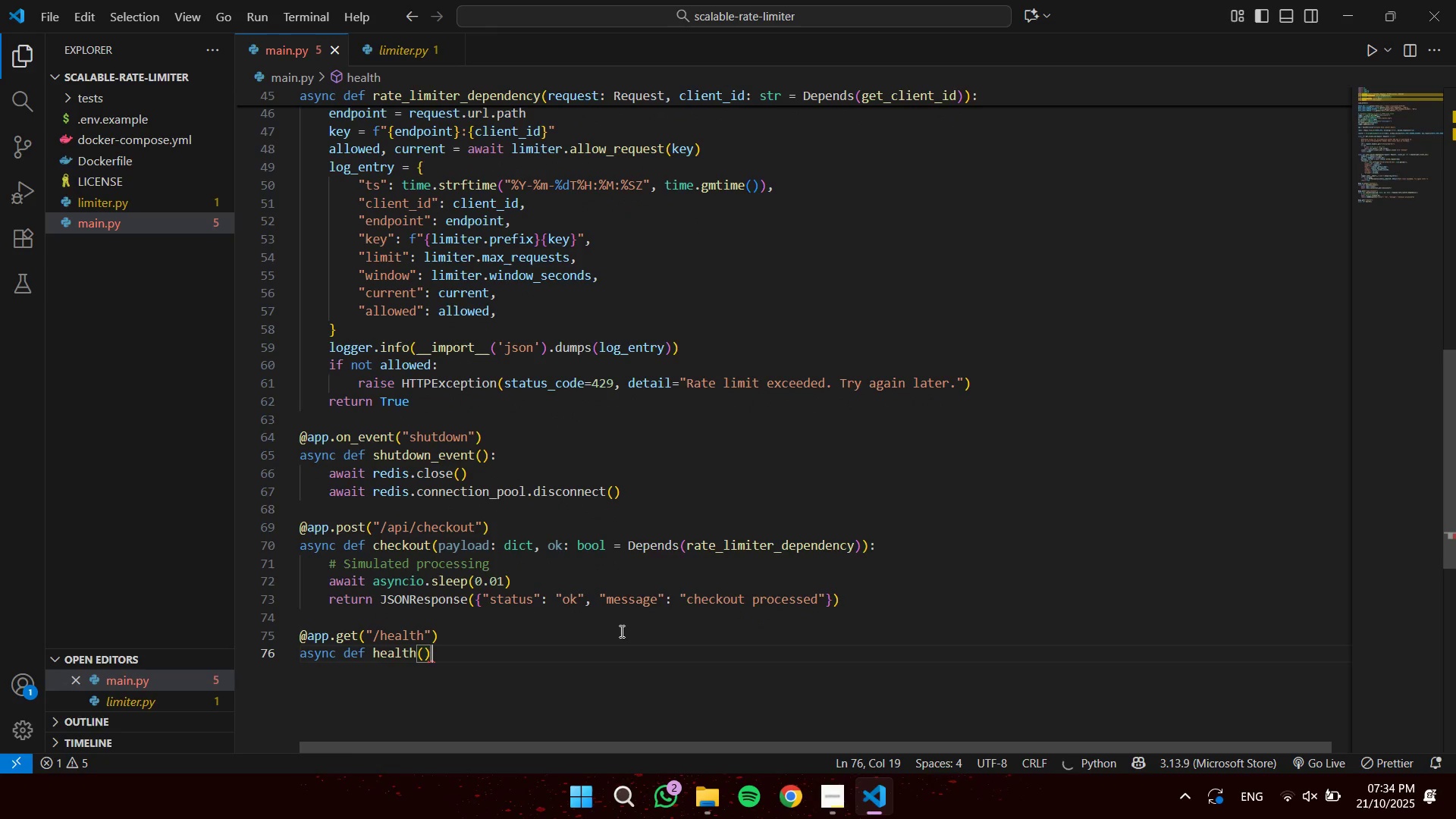 
 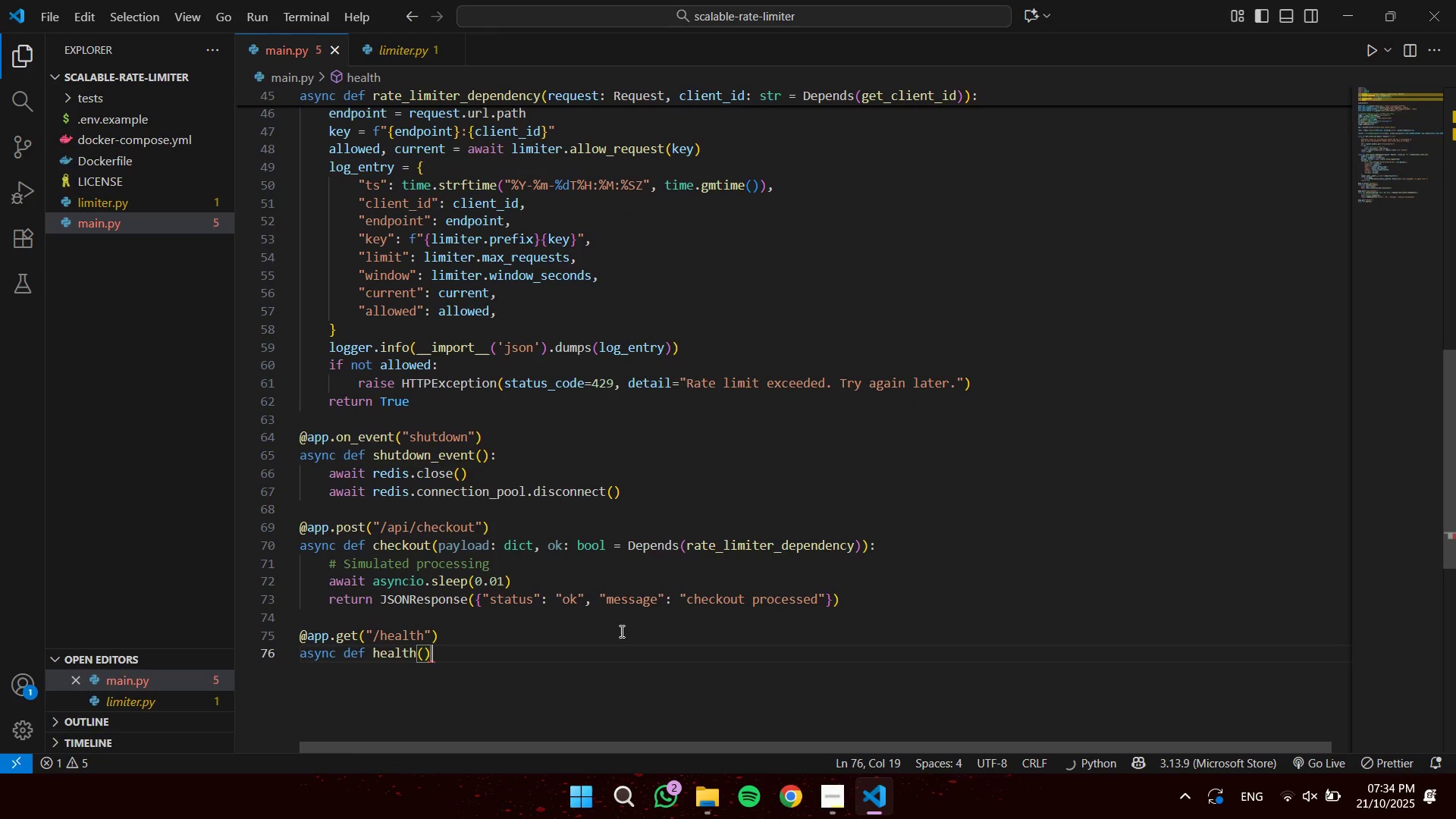 
key(ArrowRight)
 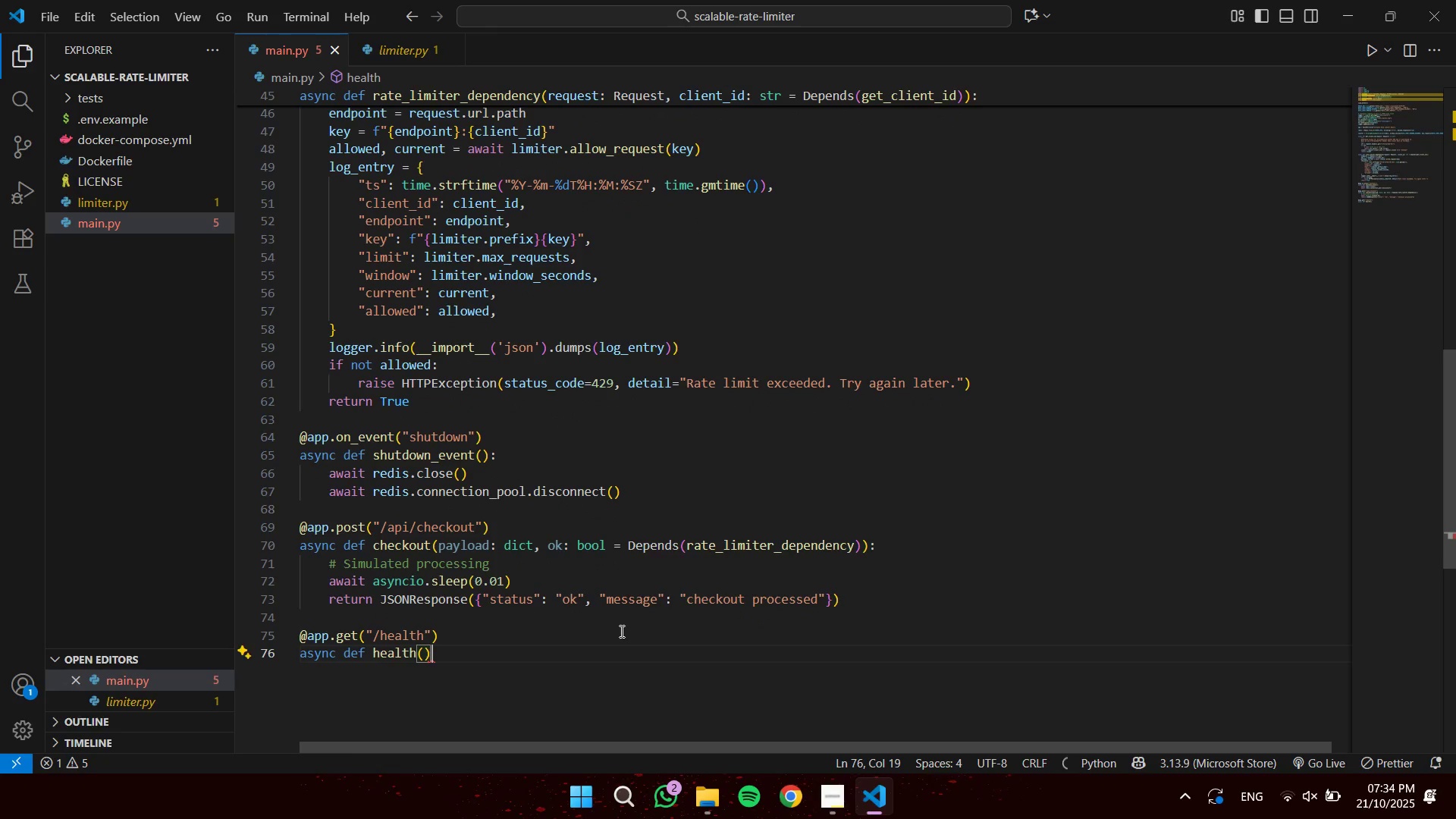 
key(Shift+Semicolon)
 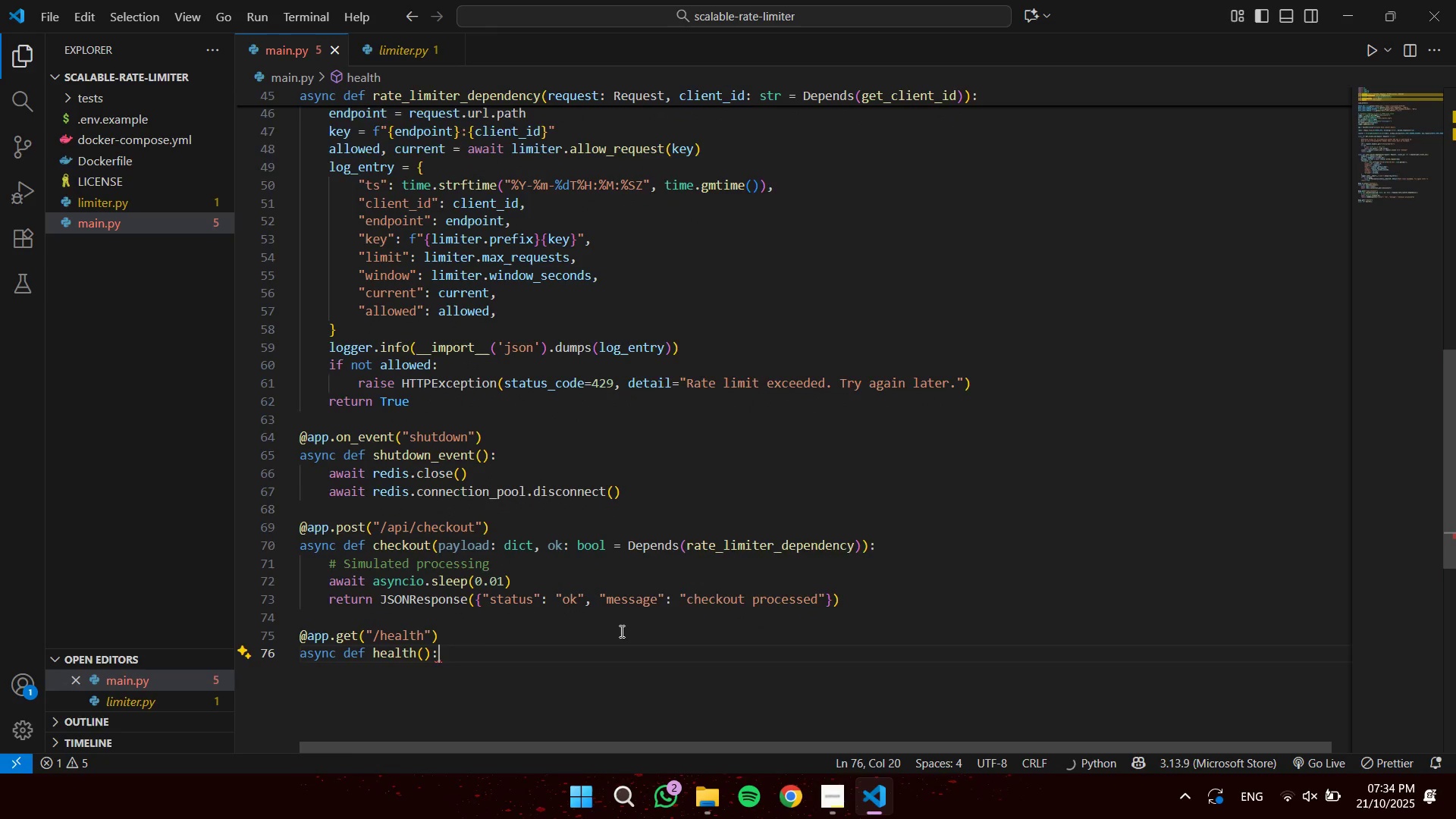 
key(Enter)
 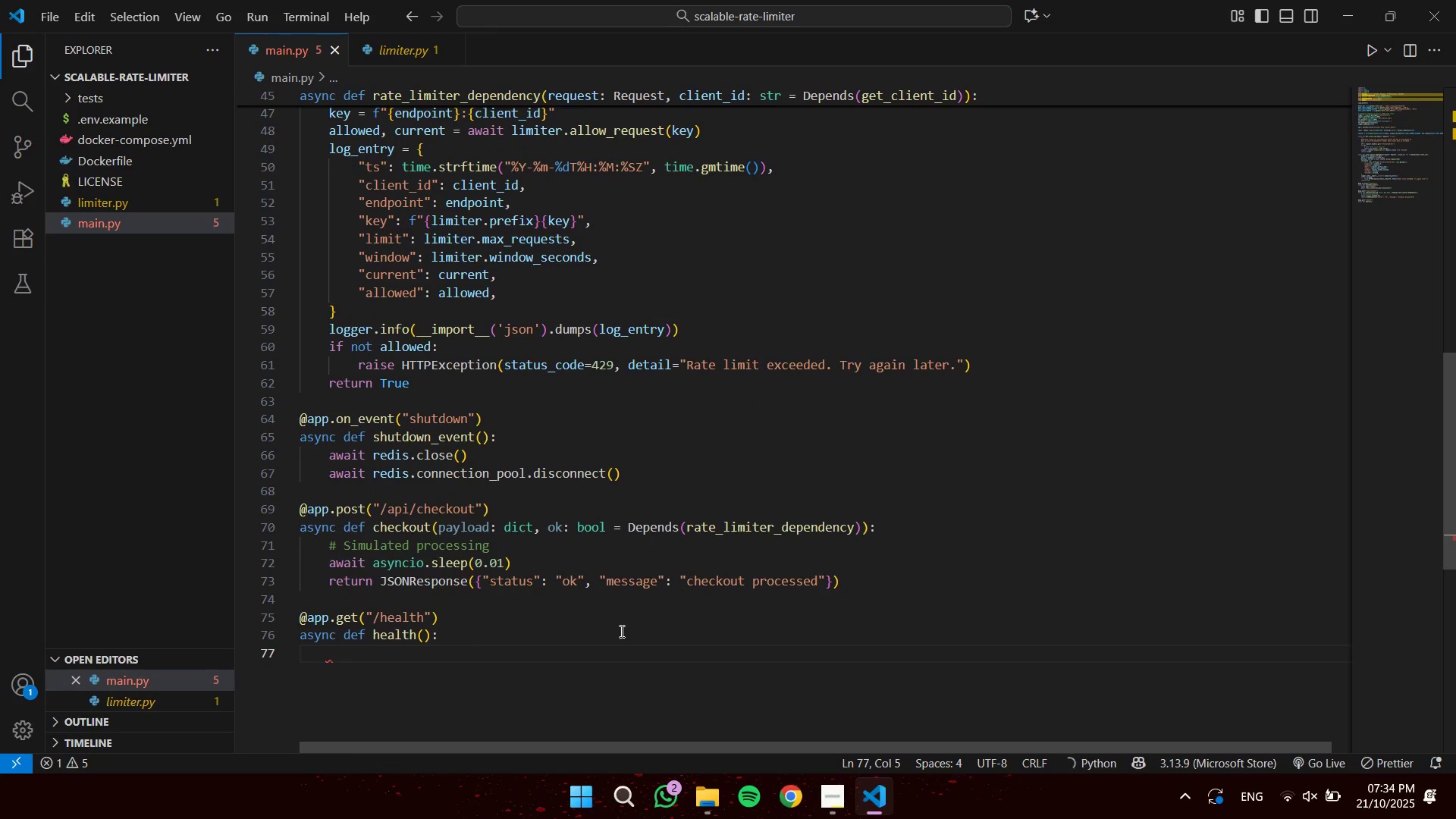 
type(ret)
 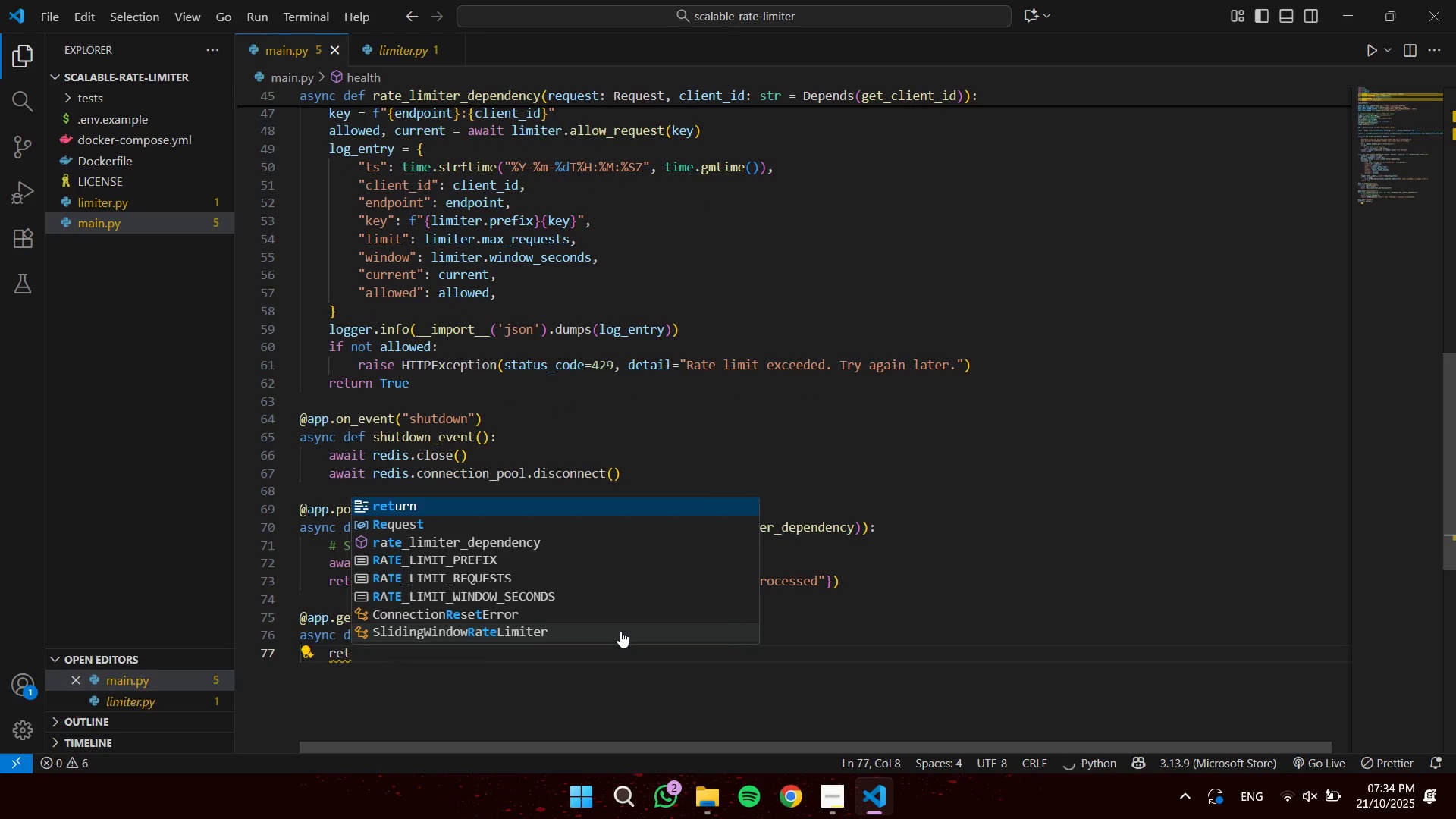 
key(Enter)
 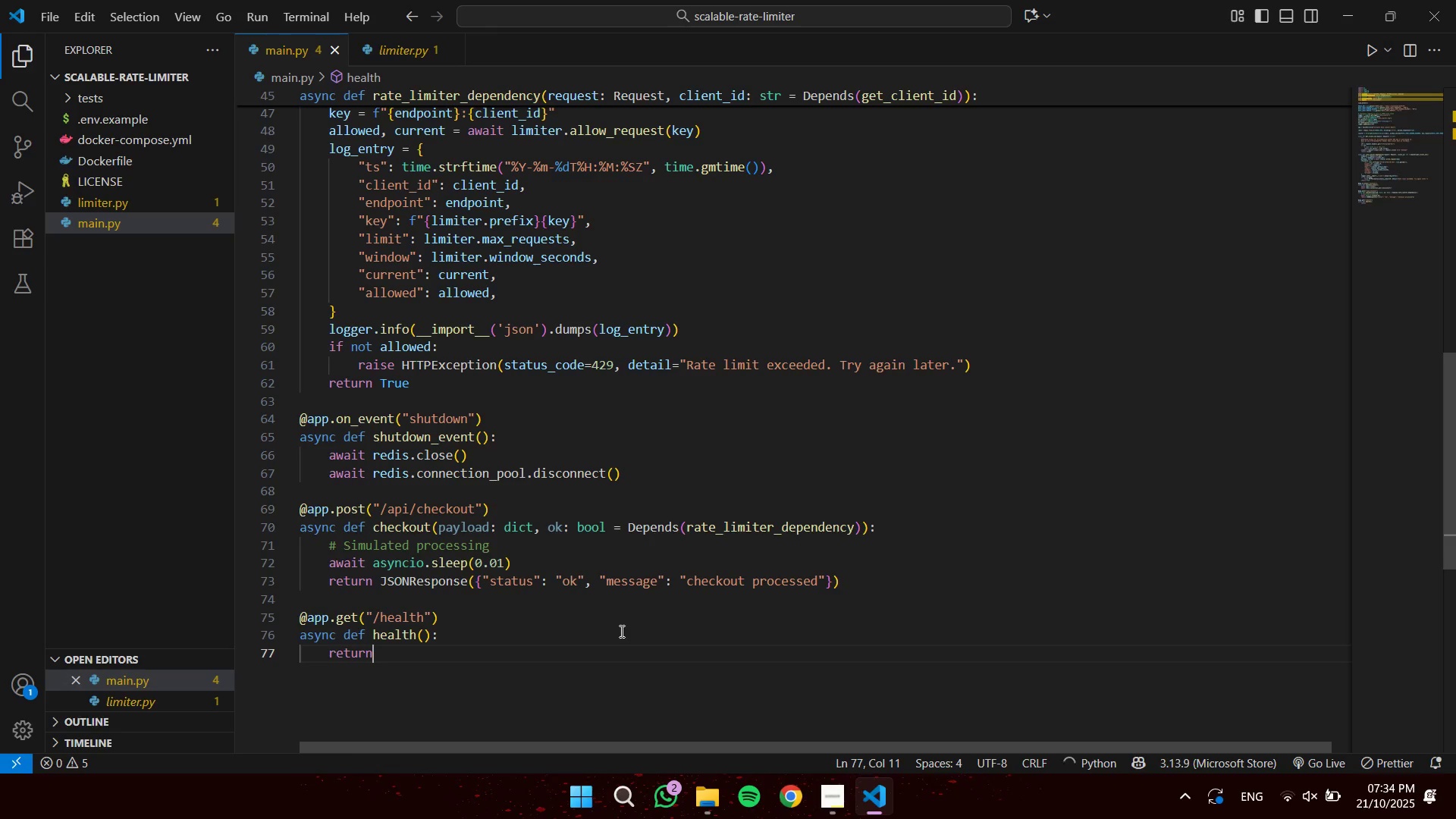 
type( ")
key(Backspace)
type({"statyus)
key(Backspace)
key(Backspace)
key(Backspace)
type(us)
 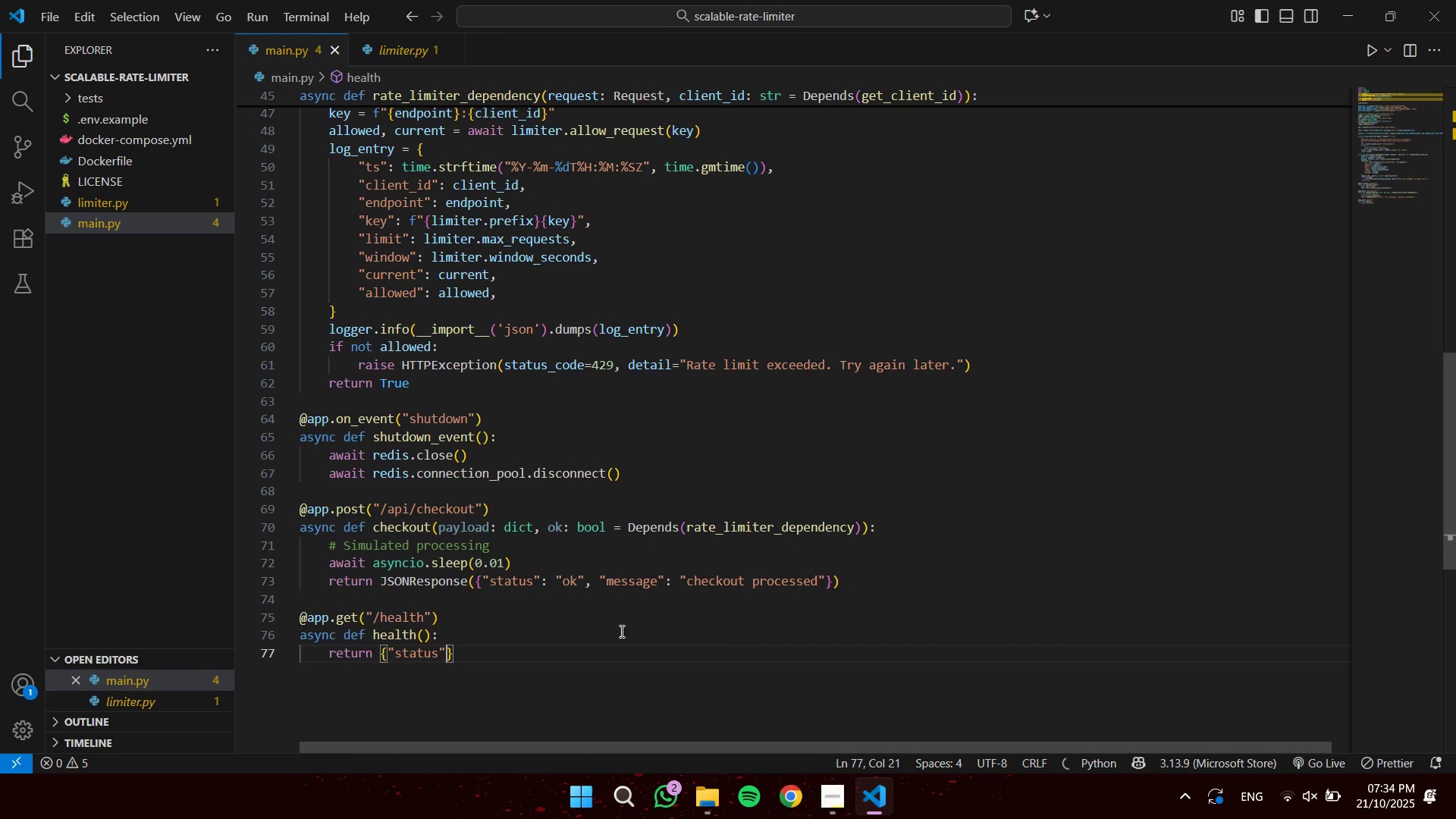 
 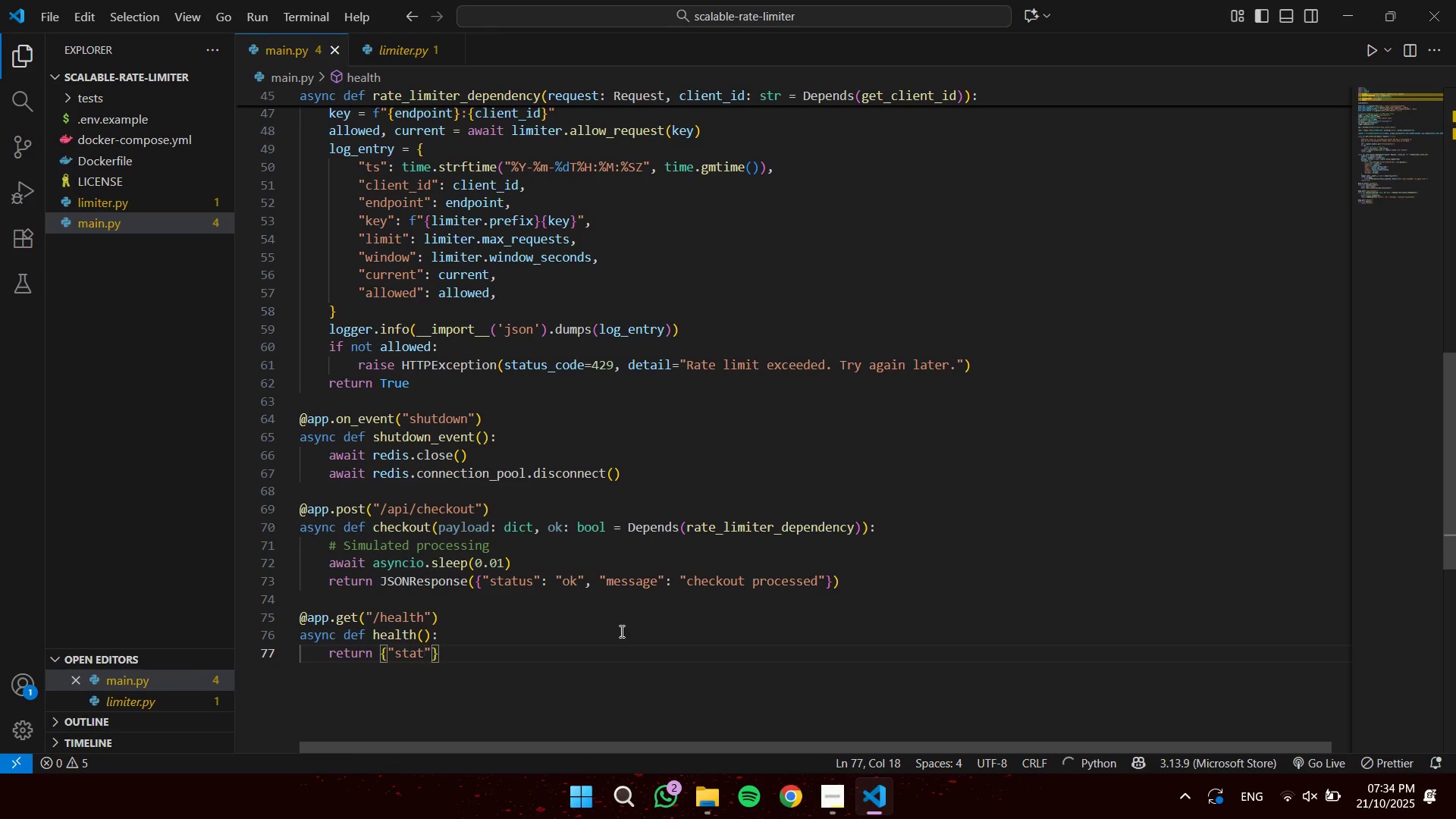 
key(ArrowRight)
 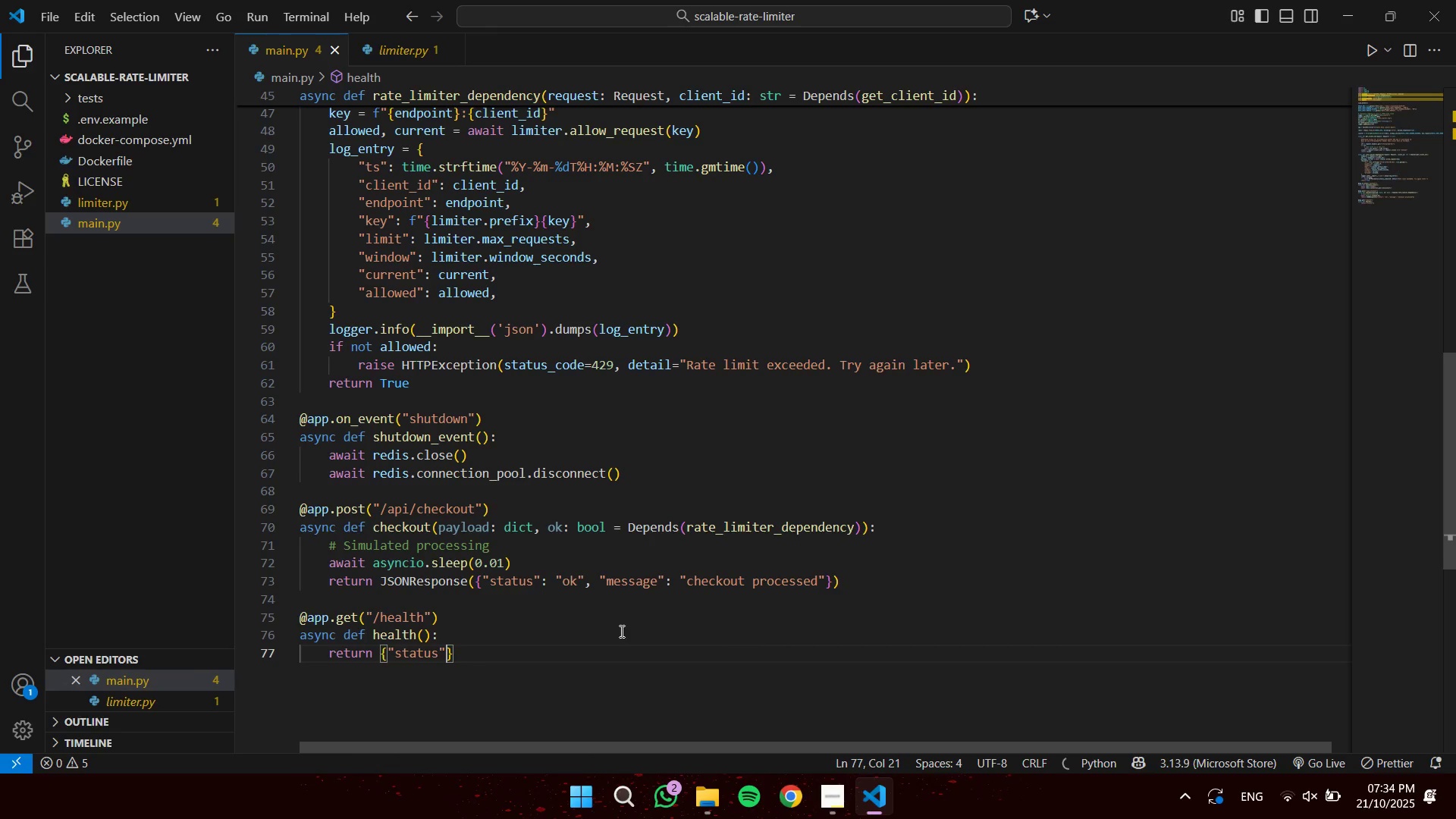 
type(: "pk)
 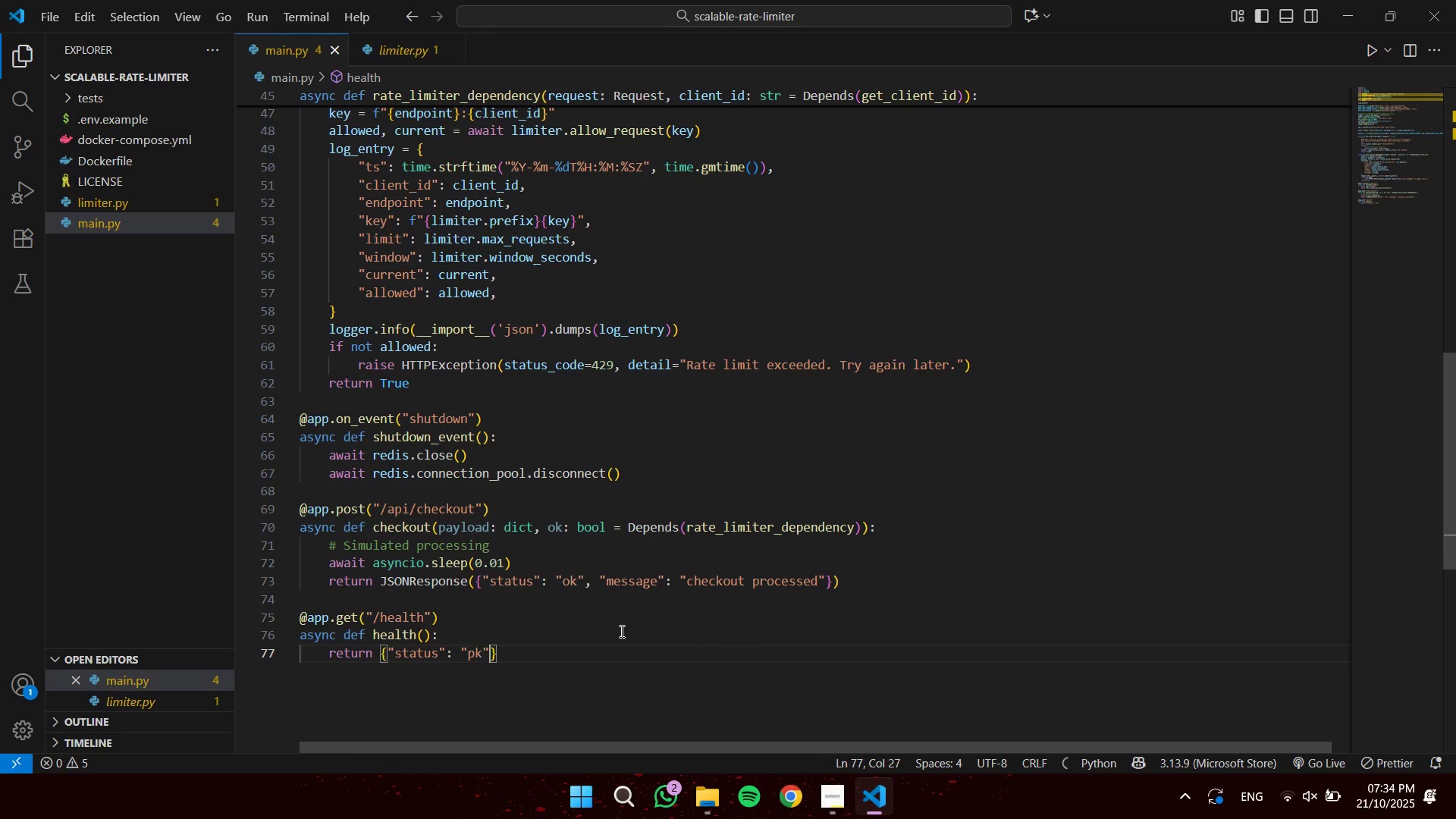 
 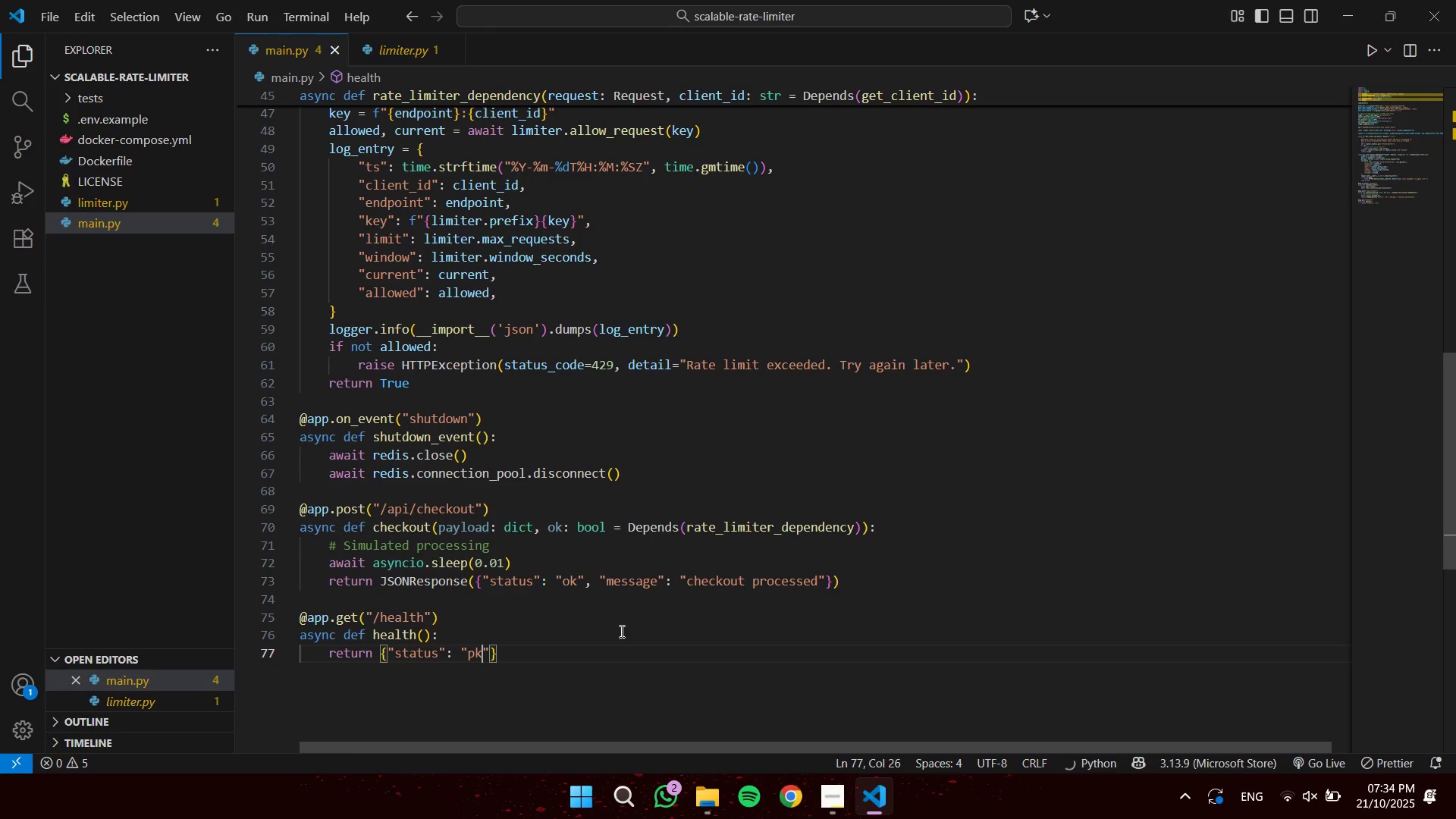 
key(ArrowRight)
 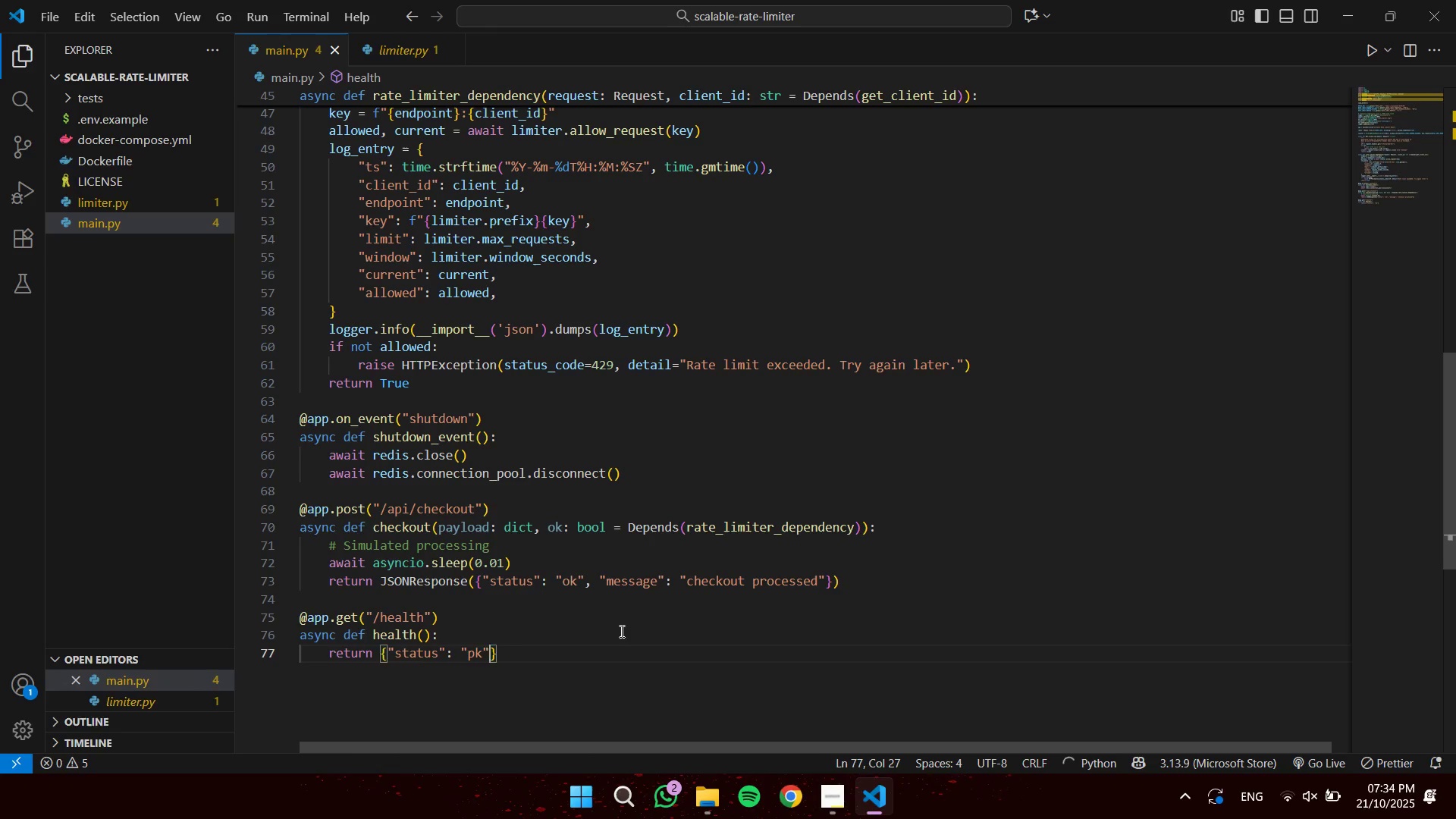 
key(Backspace)
key(Backspace)
key(Backspace)
type(ok")
 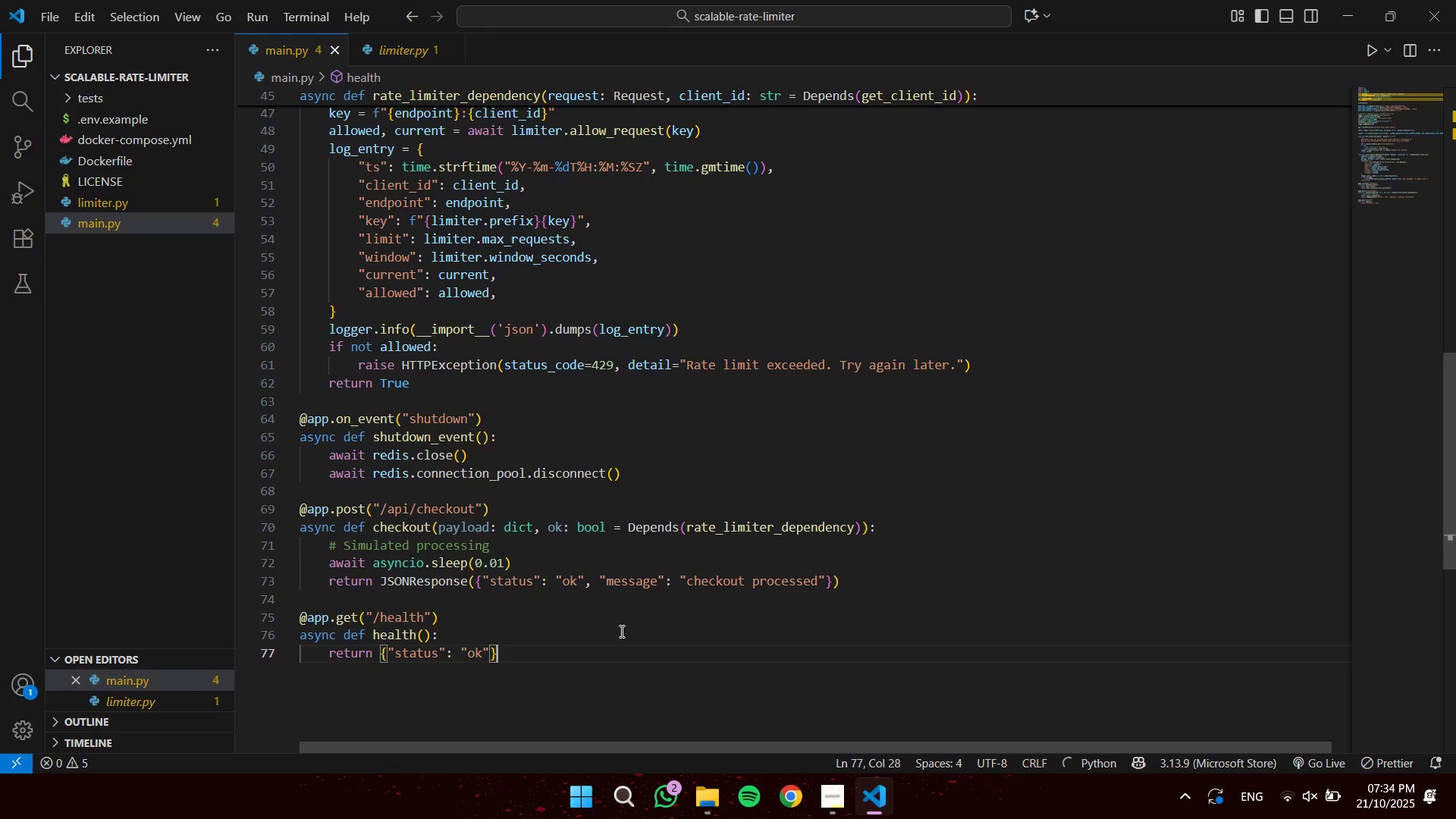 
 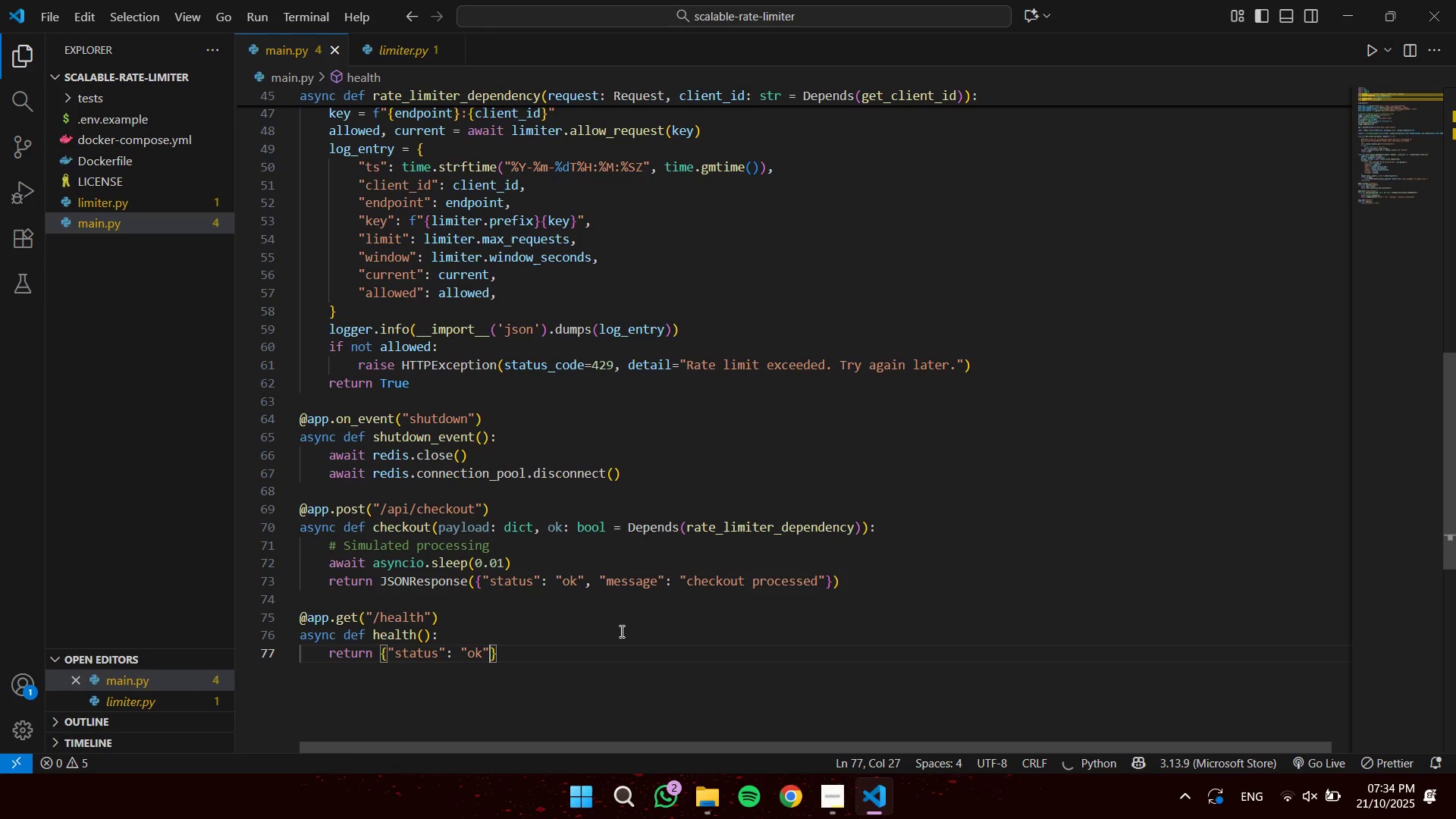 
key(ArrowRight)
 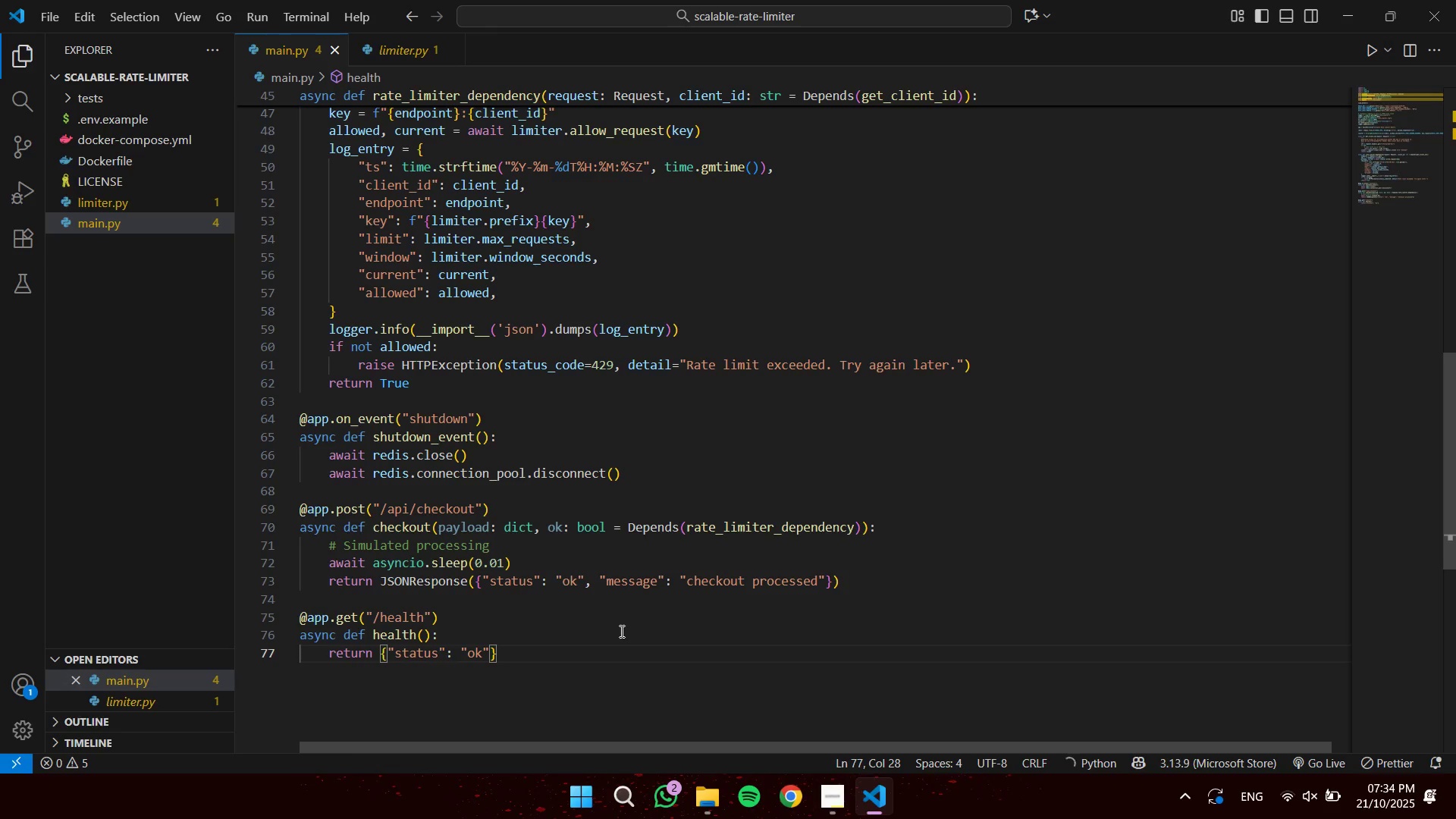 
wait(14.61)
 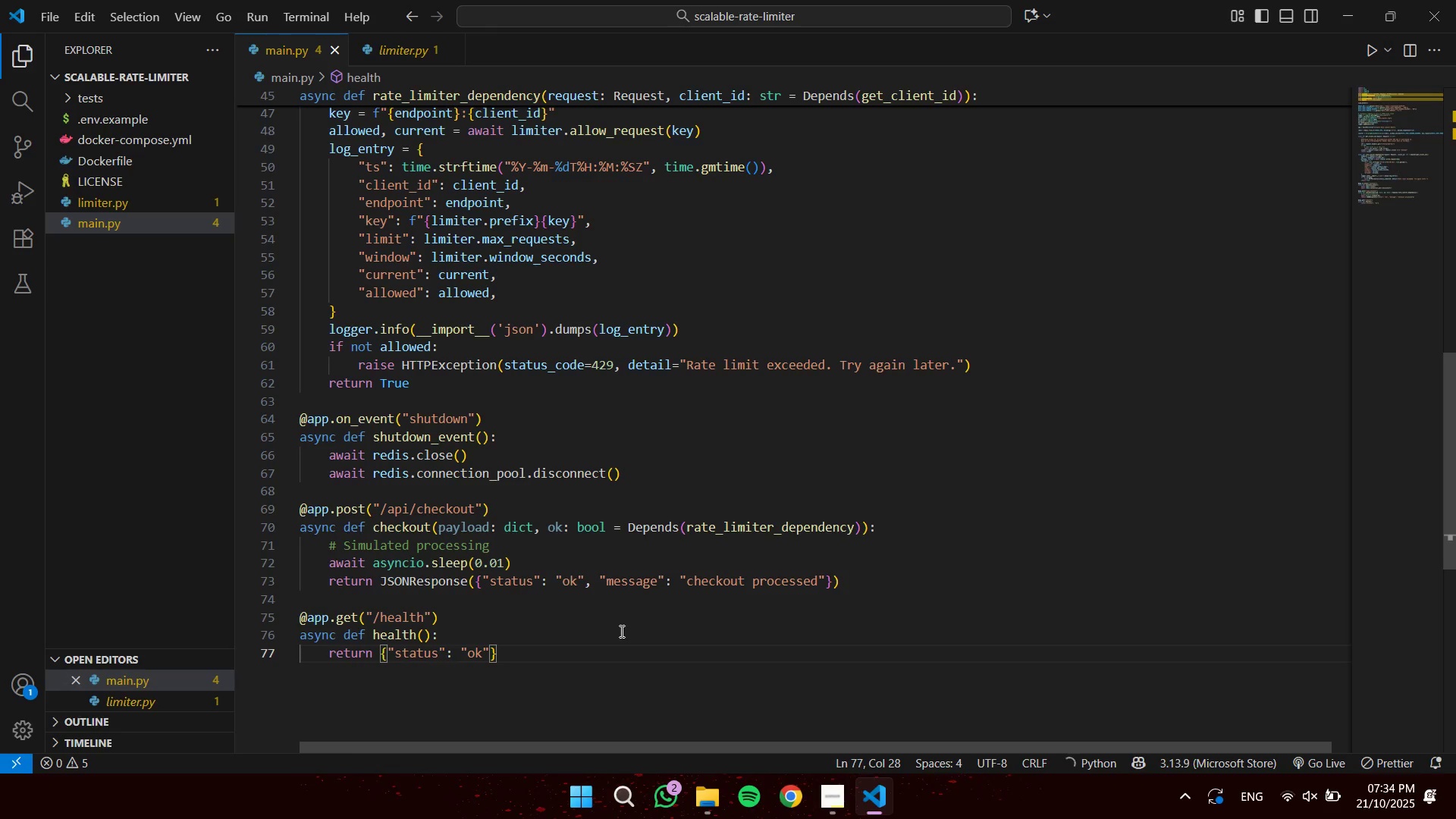 
left_click([344, 50])
 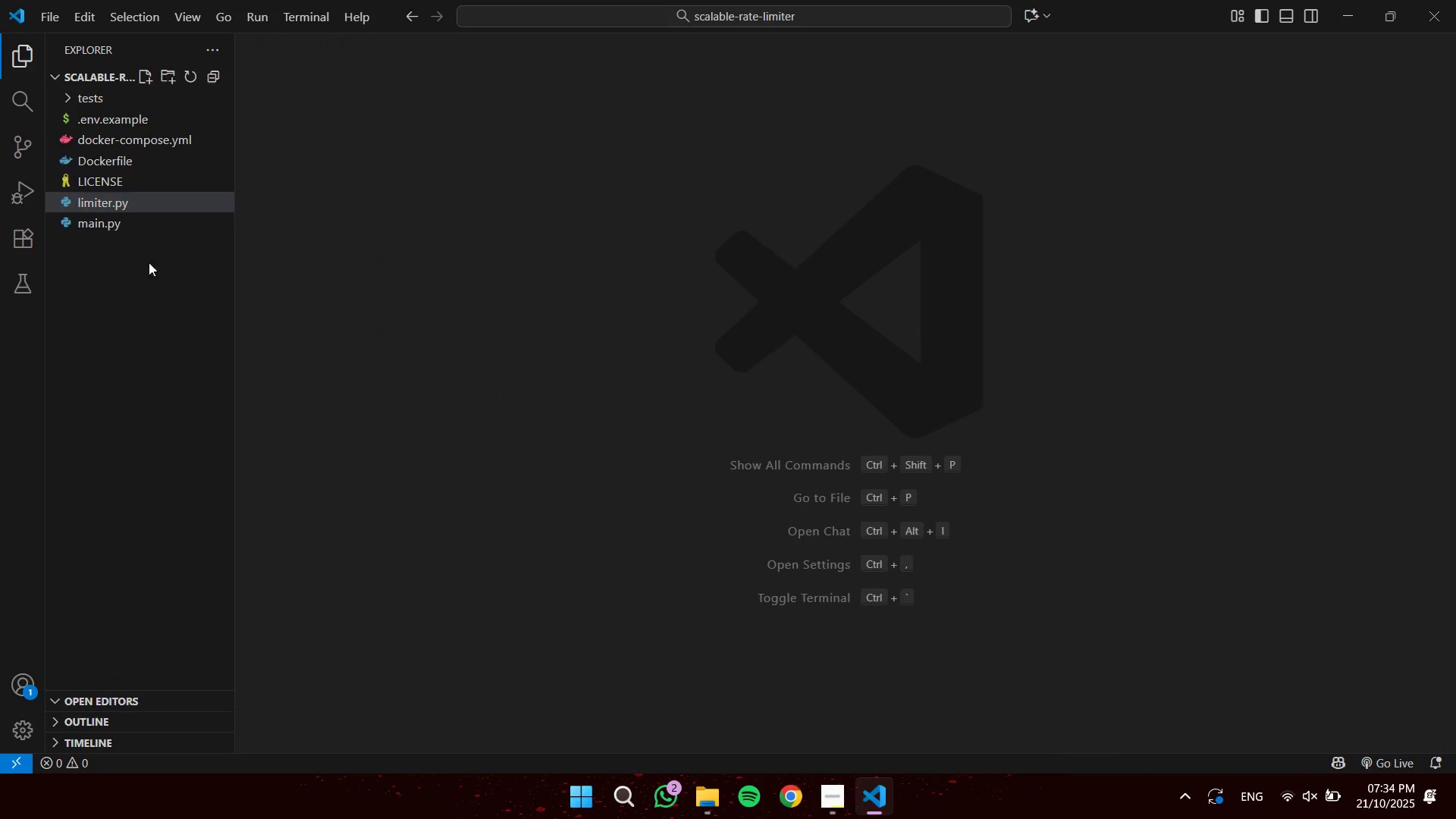 
double_click([133, 289])
 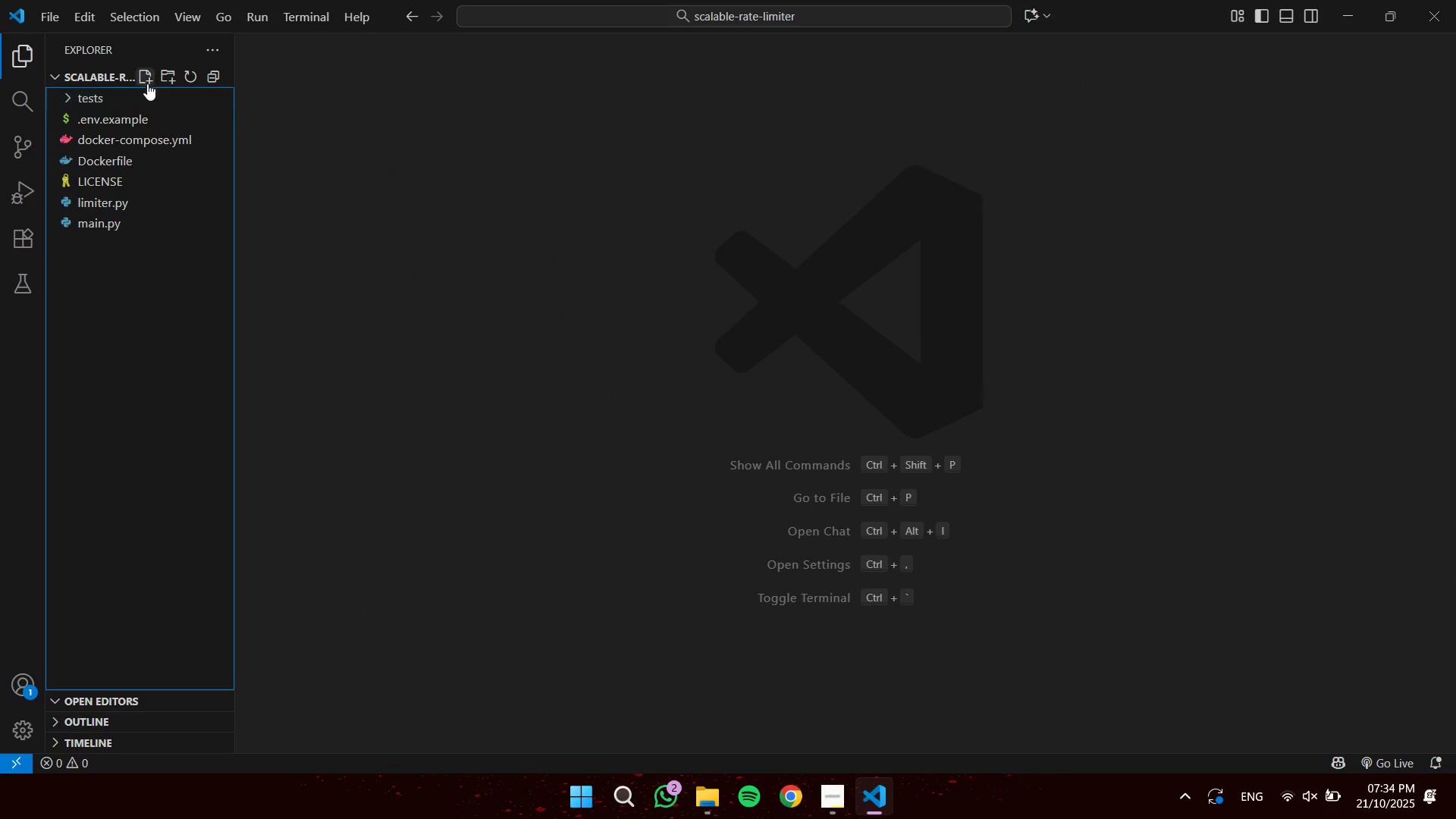 
left_click([147, 77])
 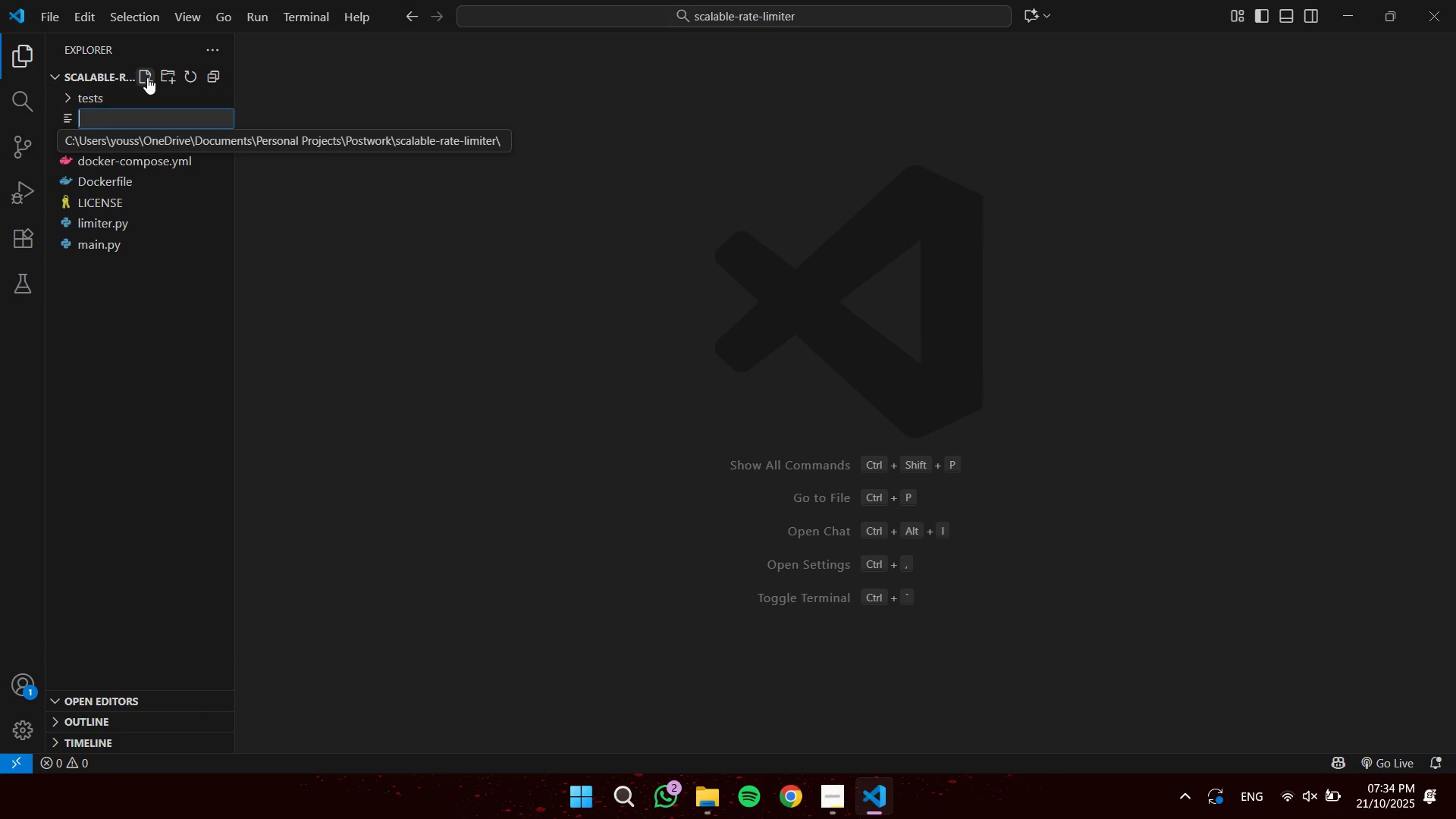 
type(README.md)
 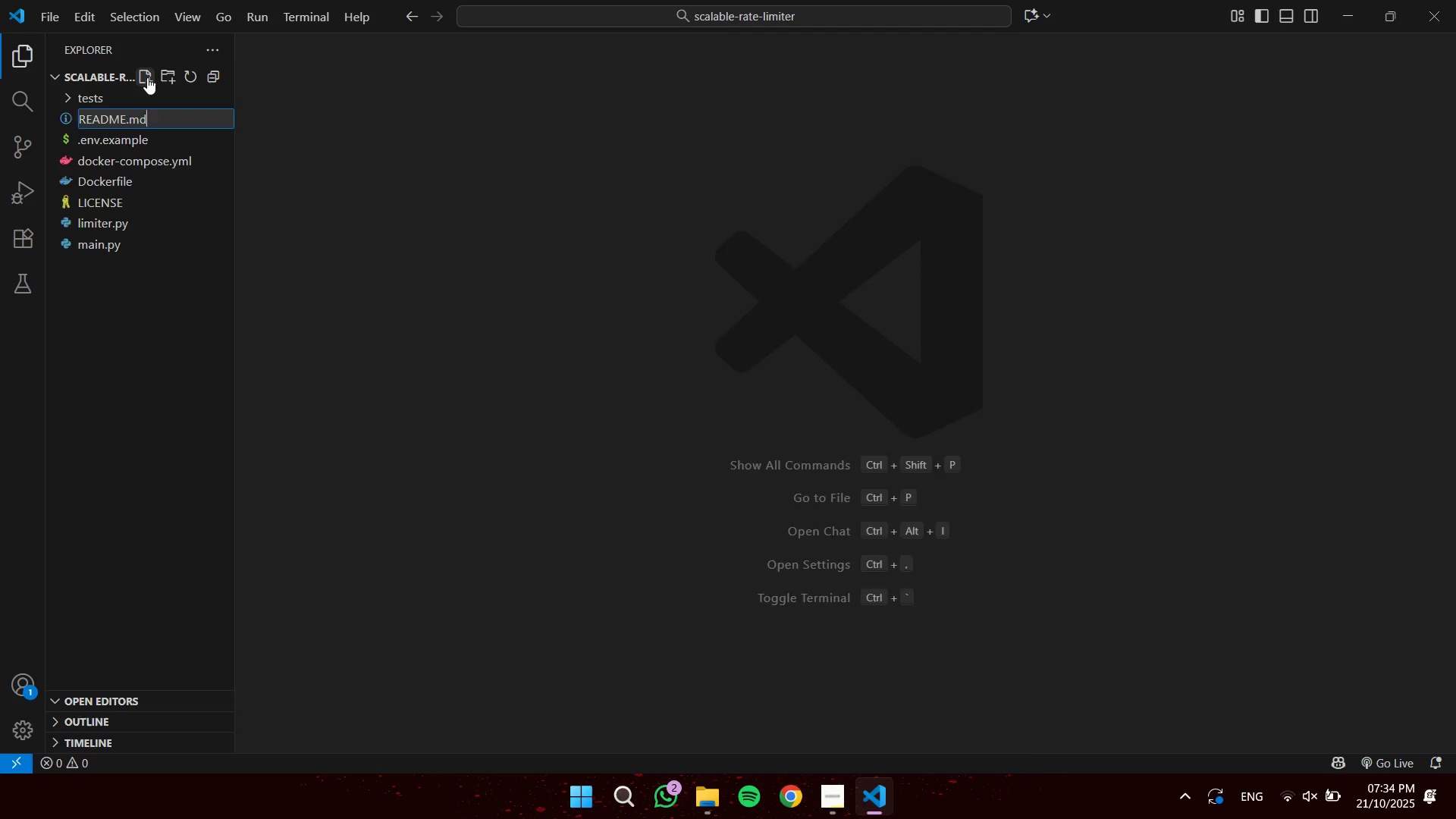 
key(Enter)
 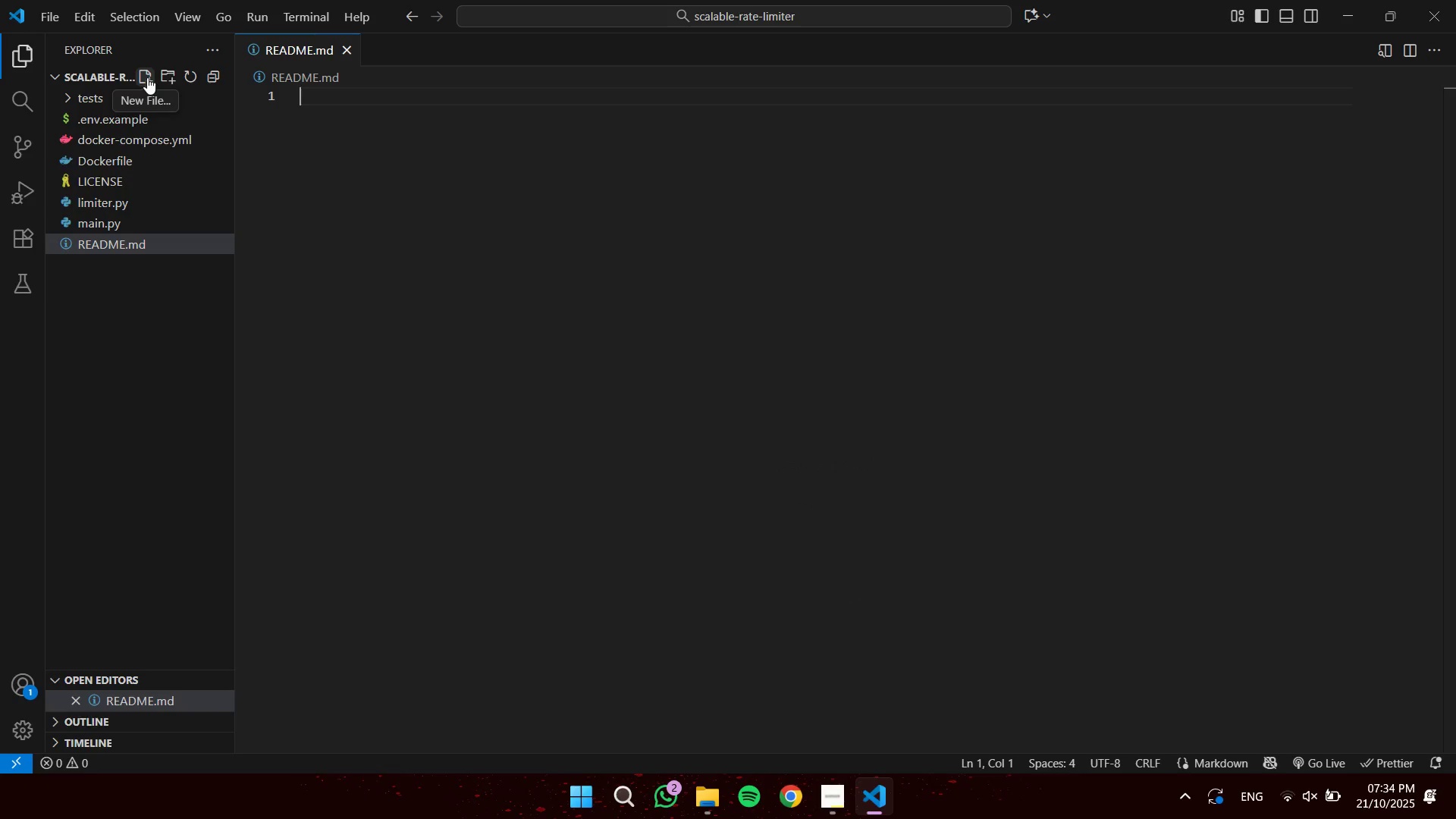 
type(# Scalable API Rate Limited )
key(Backspace)
key(Backspace)
type(r for E-commerce Transactions)
 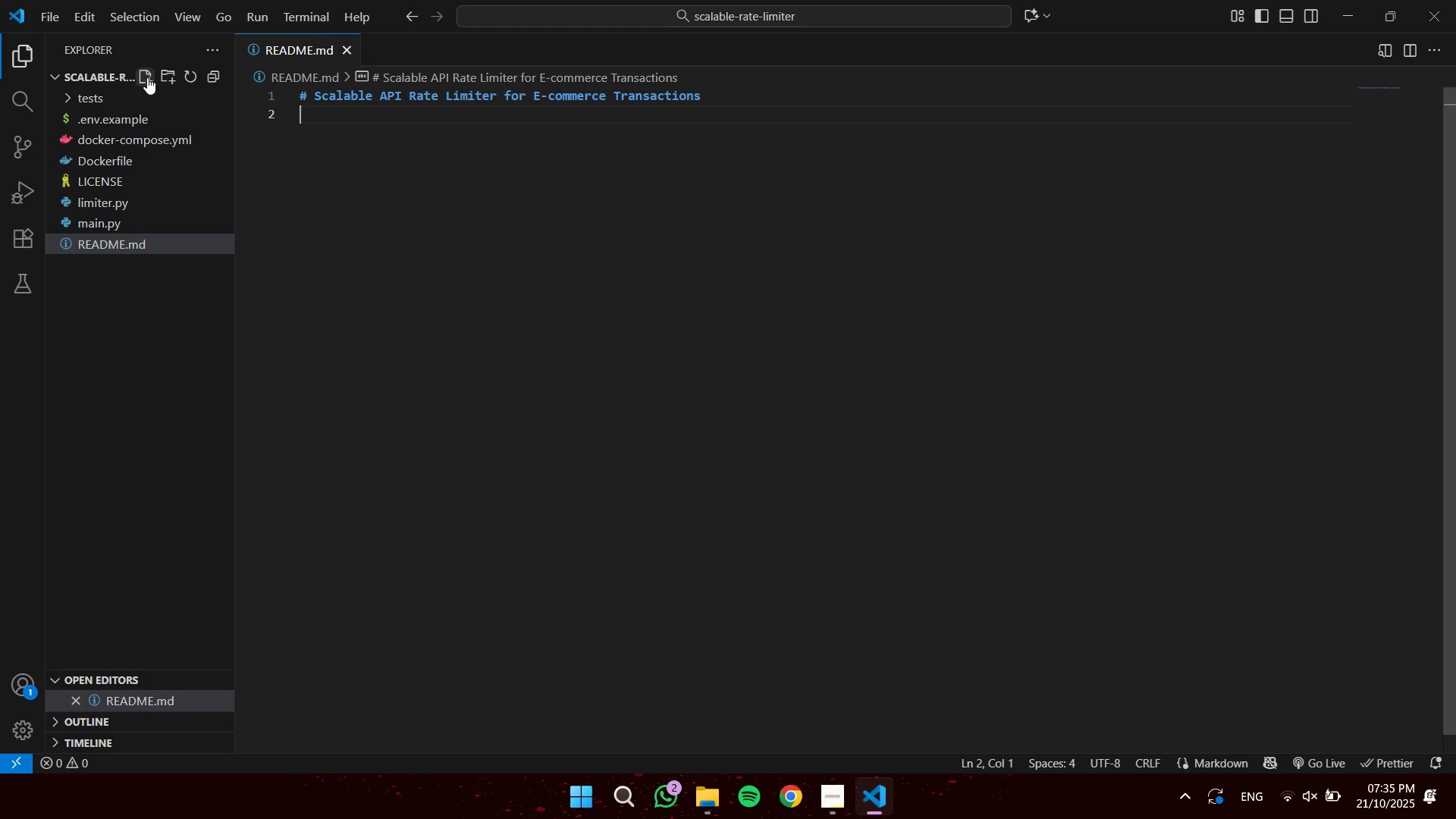 
 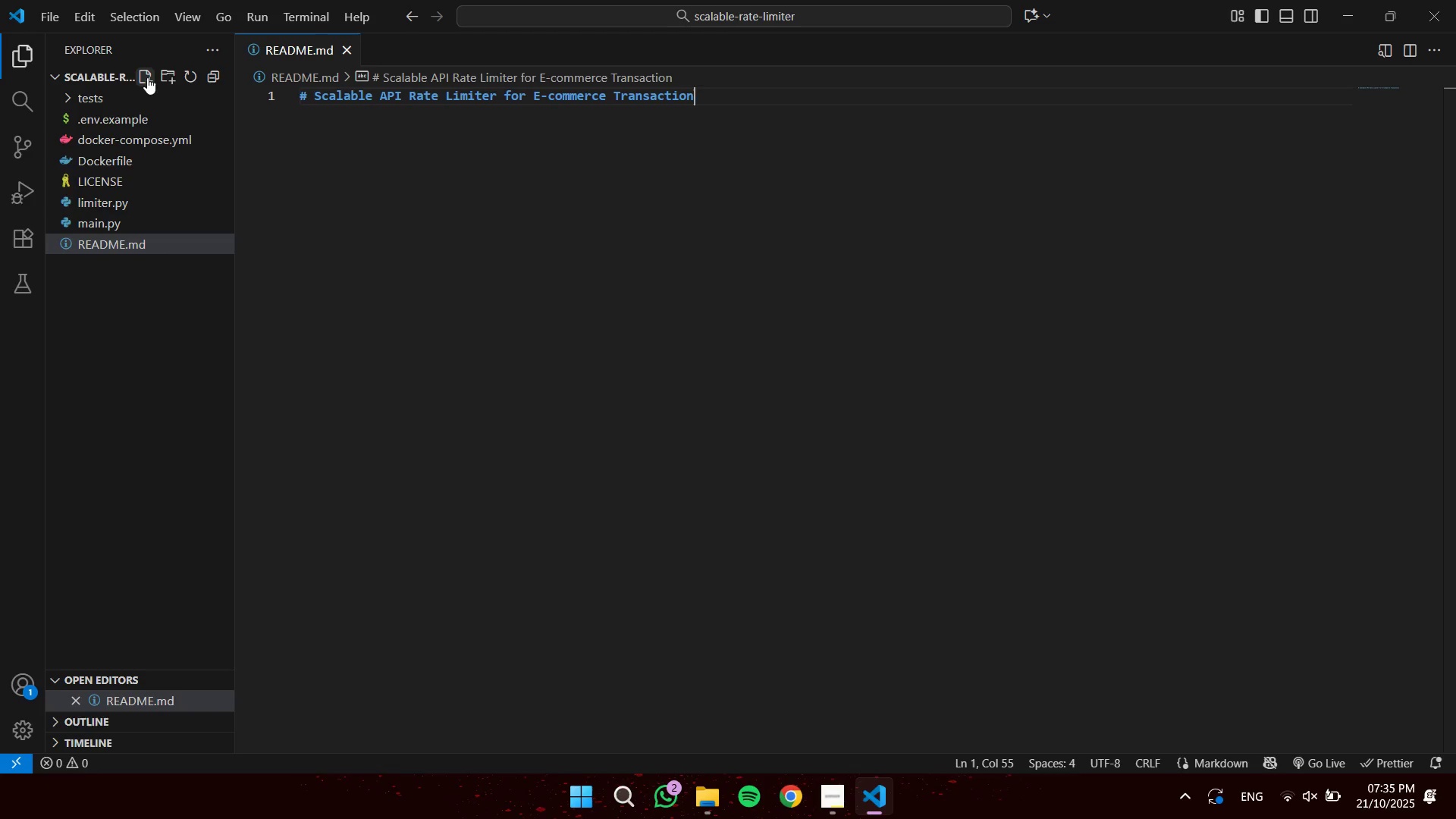 
key(Enter)
 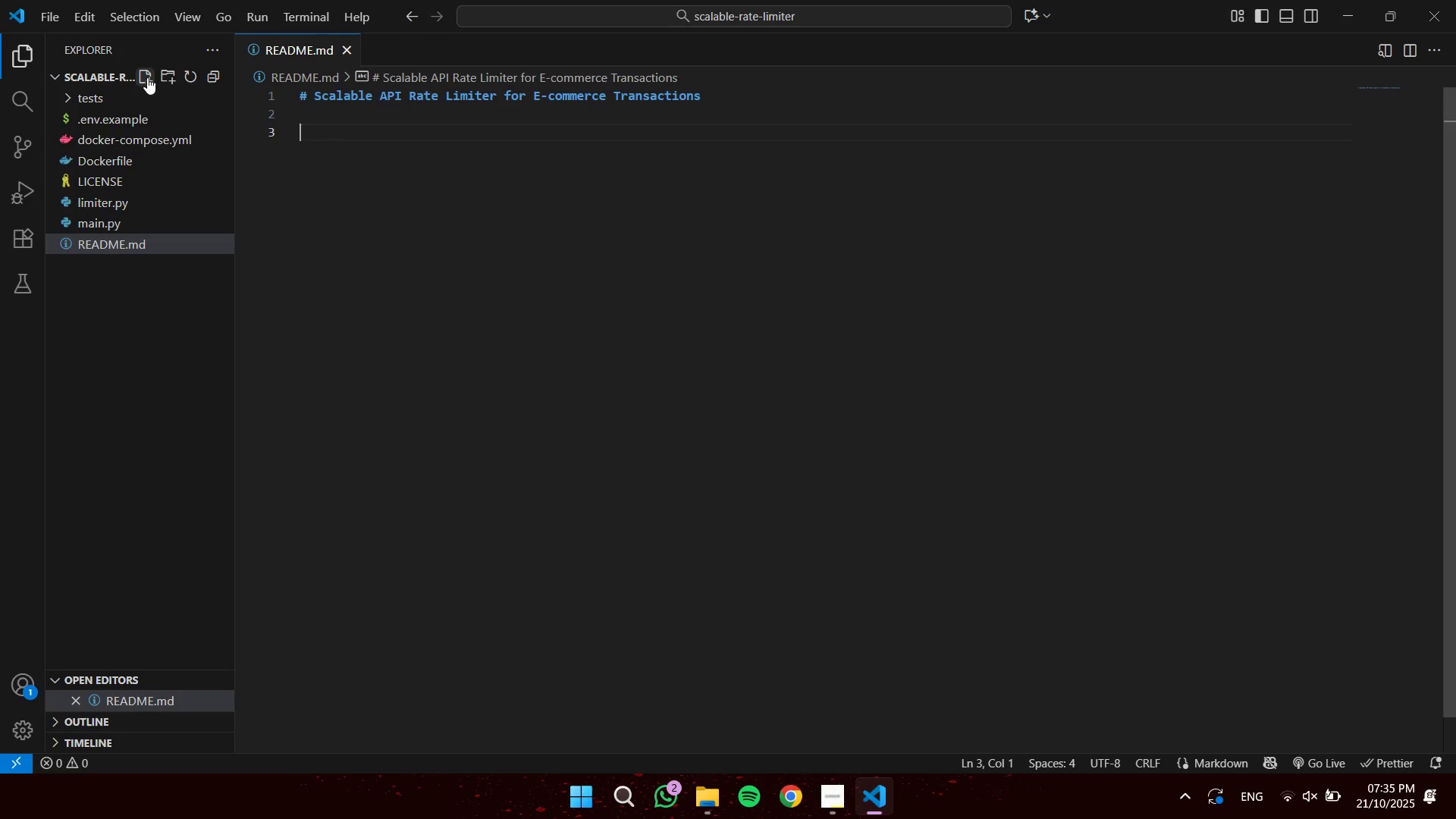 
key(Enter)
 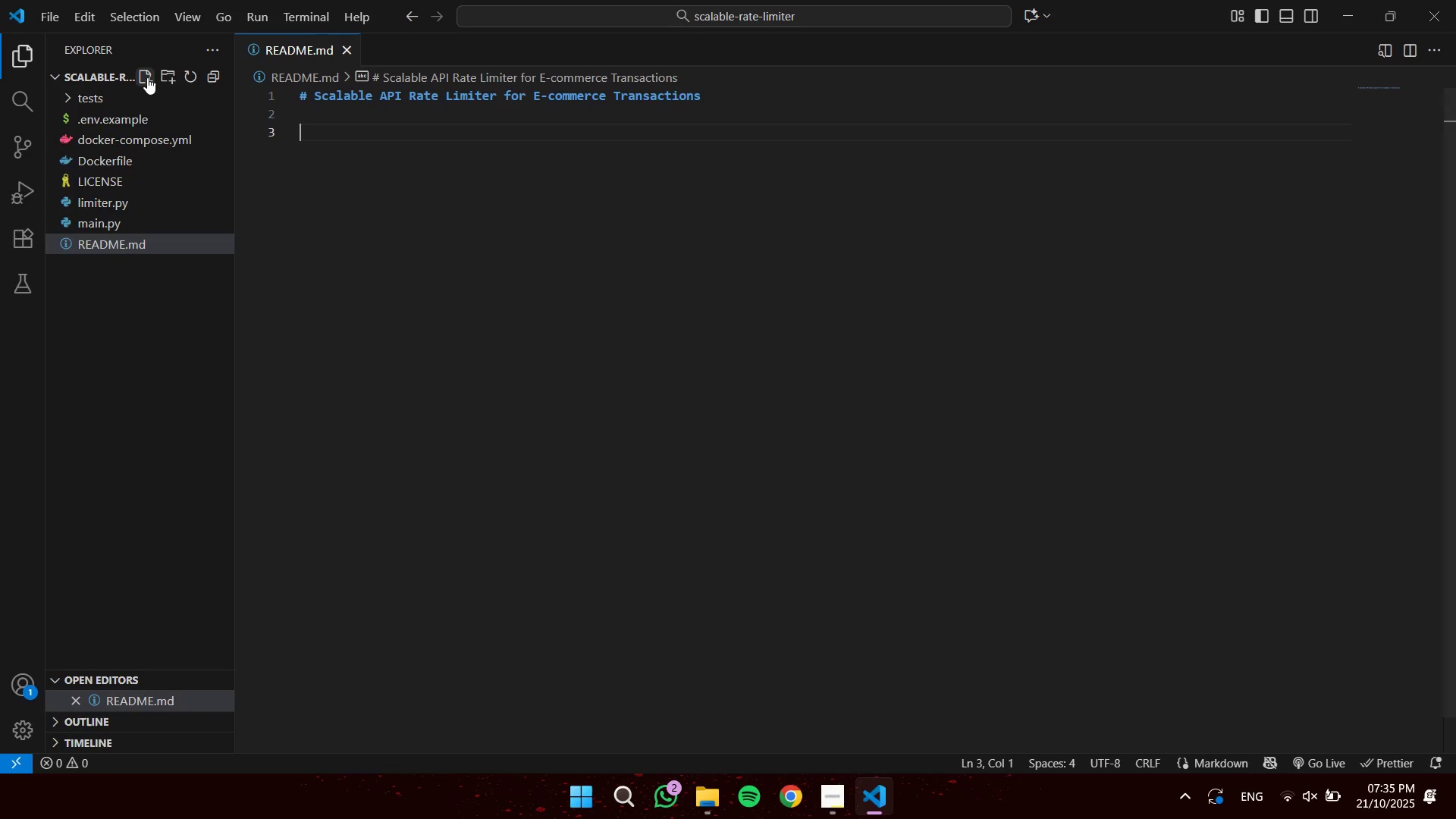 
type(## Overview )
key(Backspace)
 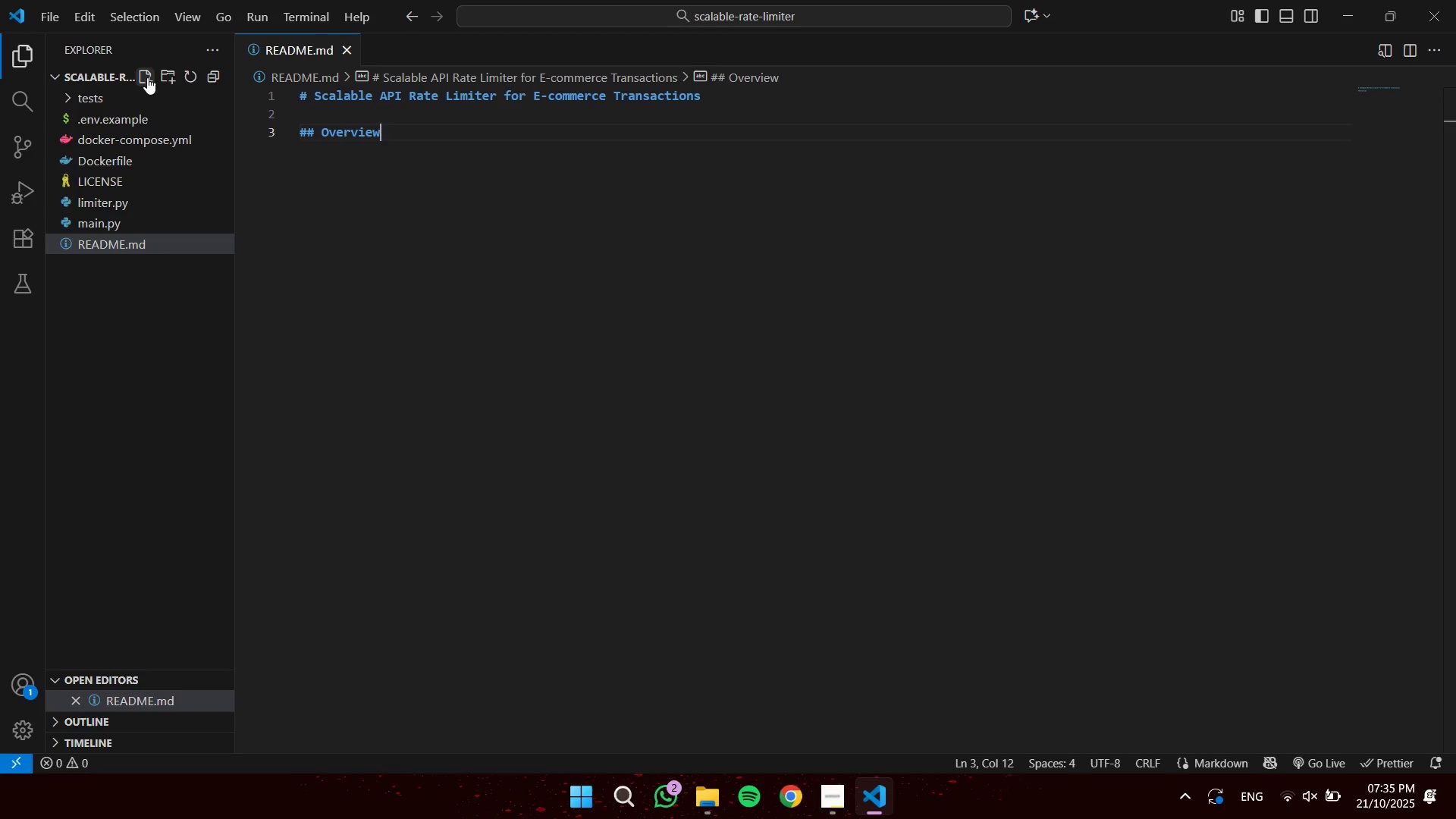 
key(Enter)
 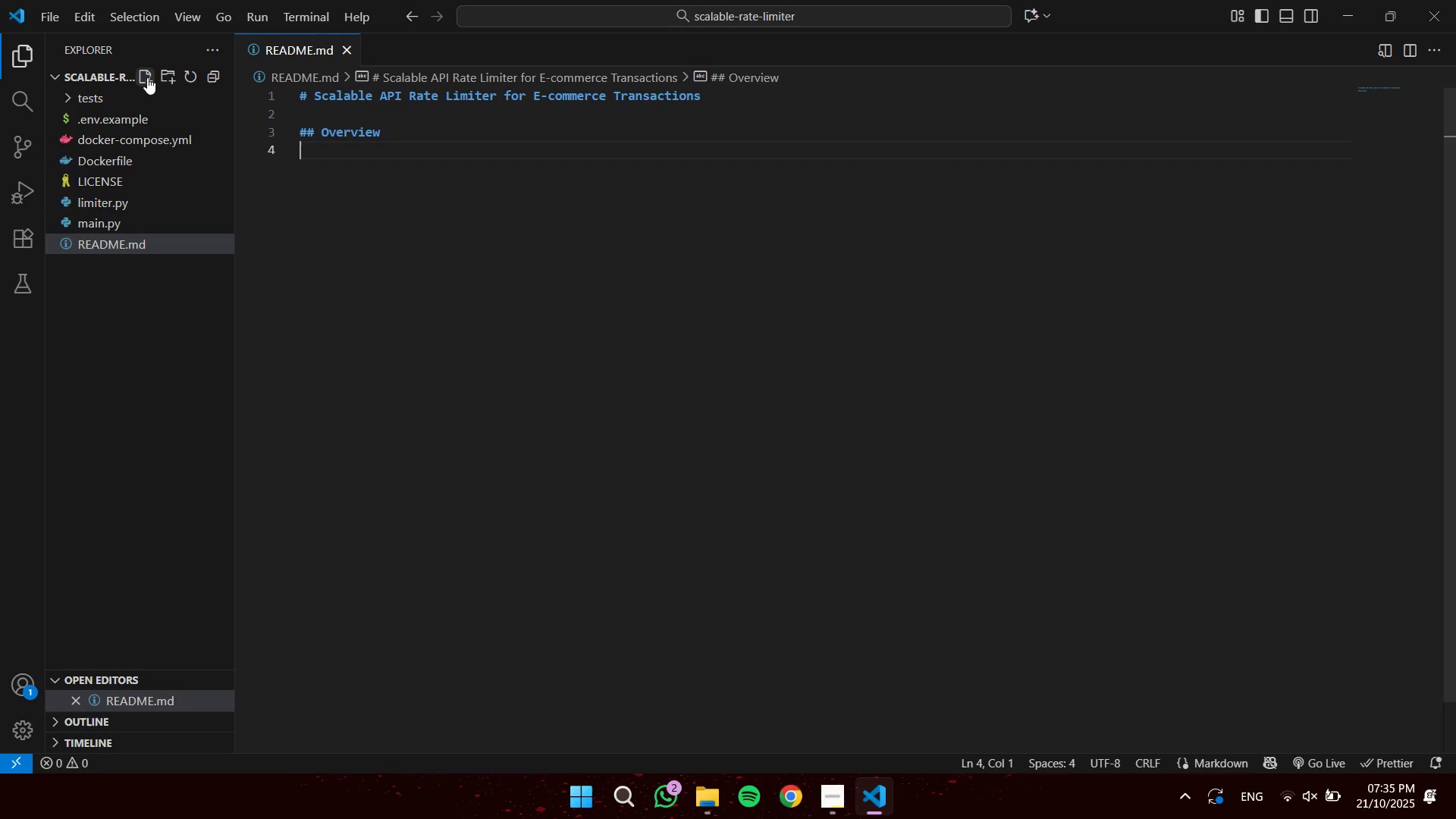 
type(This project implements a scalable, Redic)
key(Backspace)
type(sbacked)
 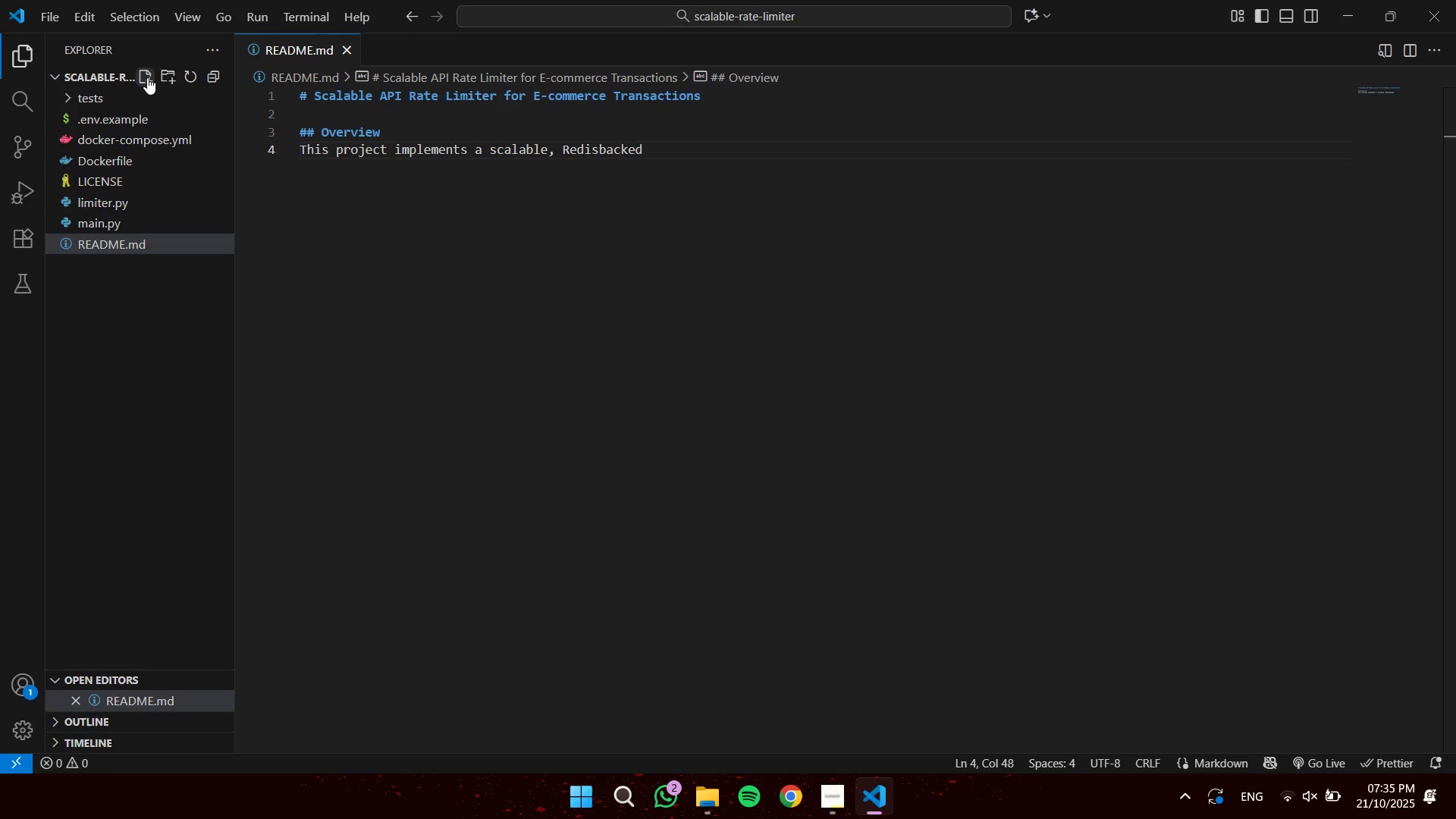 
hold_key(key=ControlLeft, duration=0.3)
 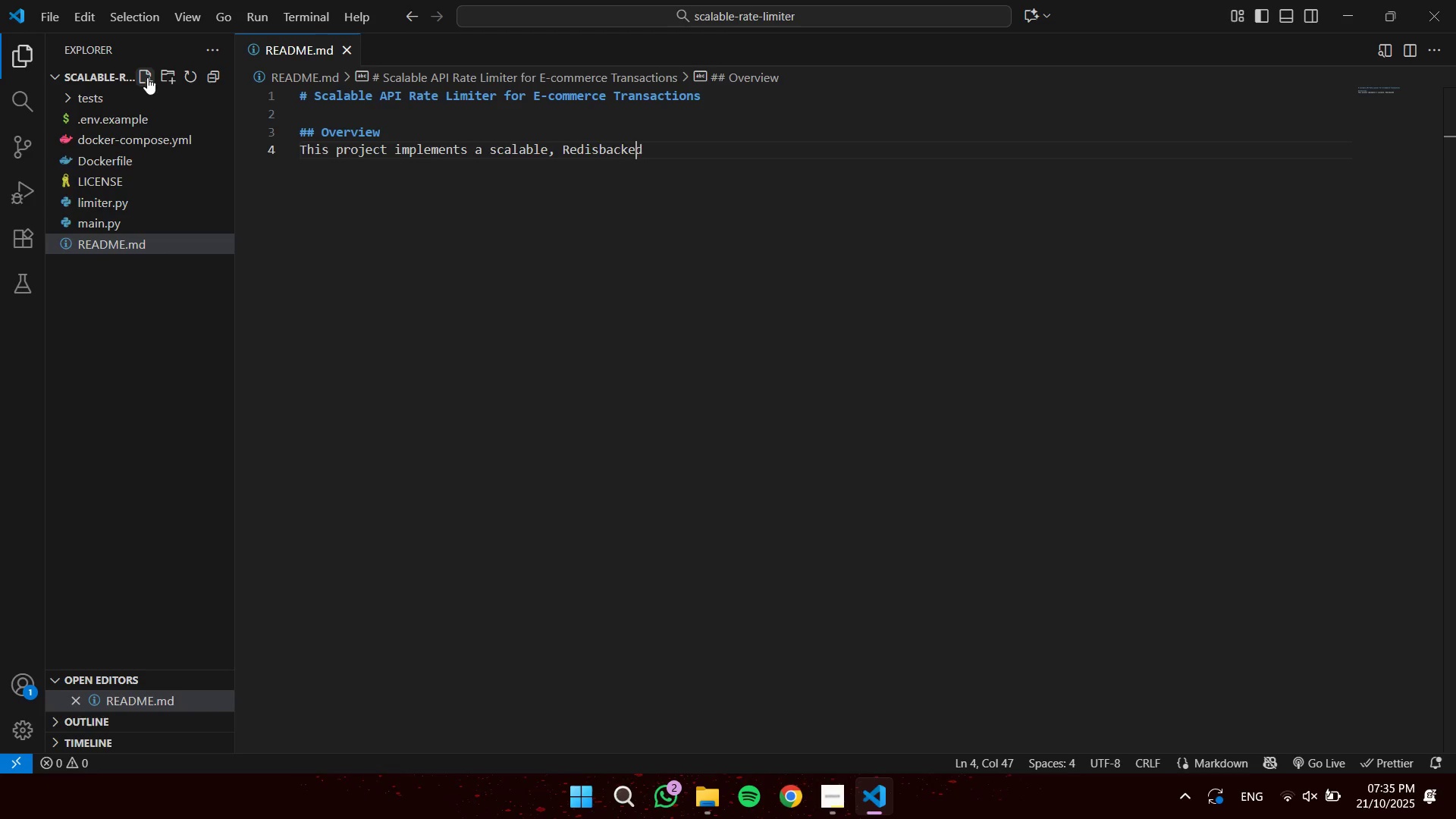 
key(ArrowLeft)
 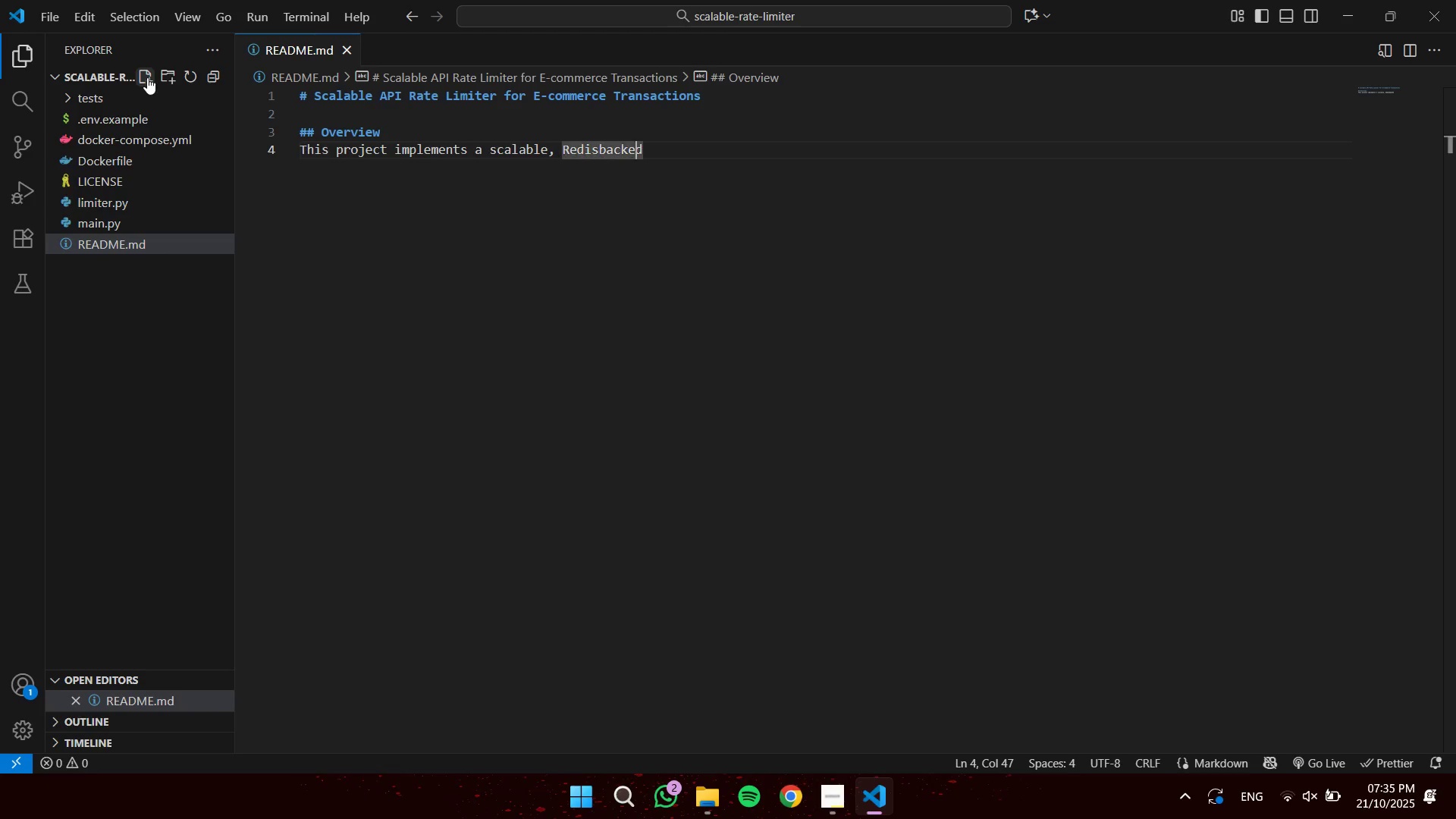 
key(ArrowLeft)
 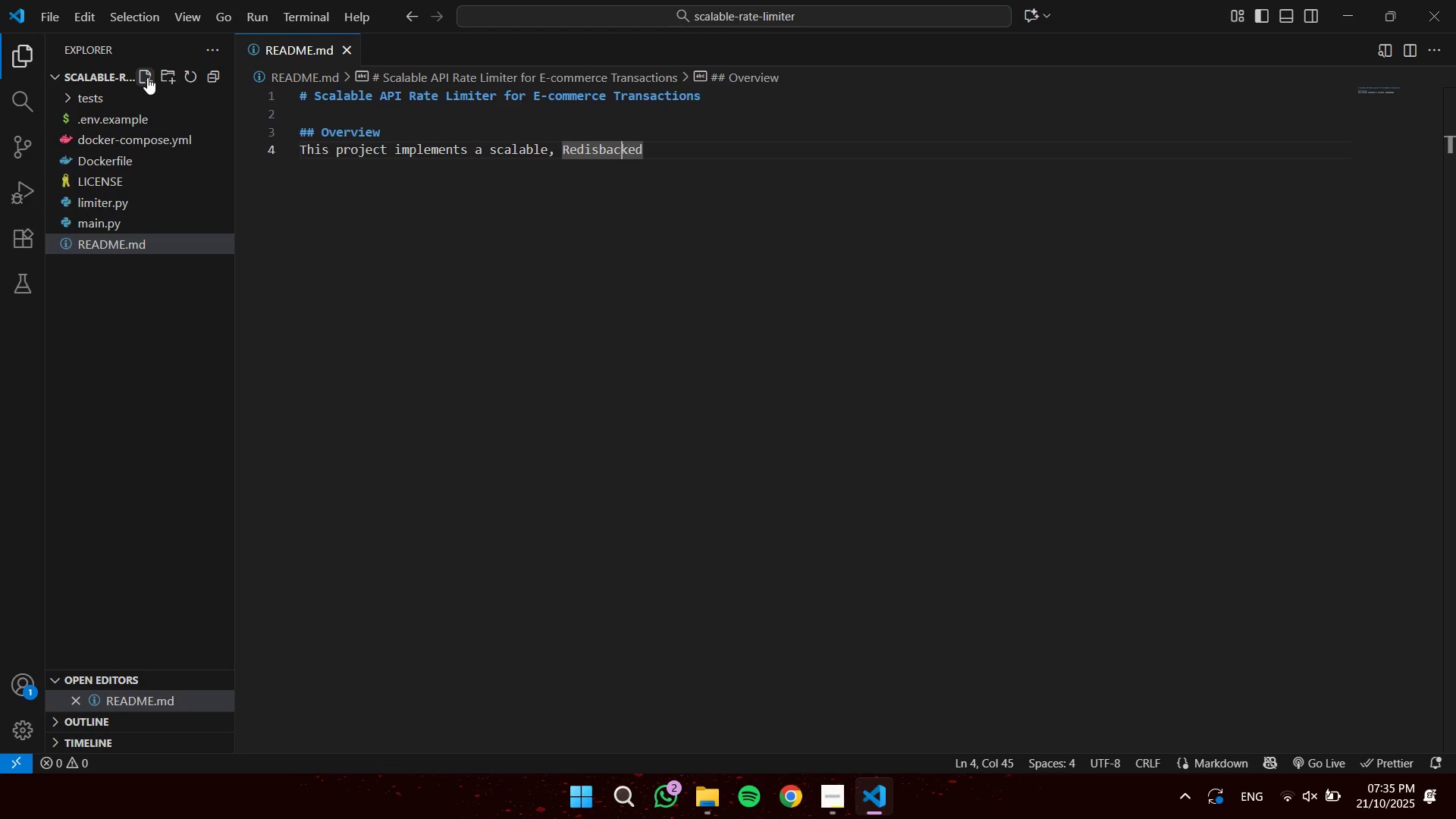 
key(ArrowLeft)
 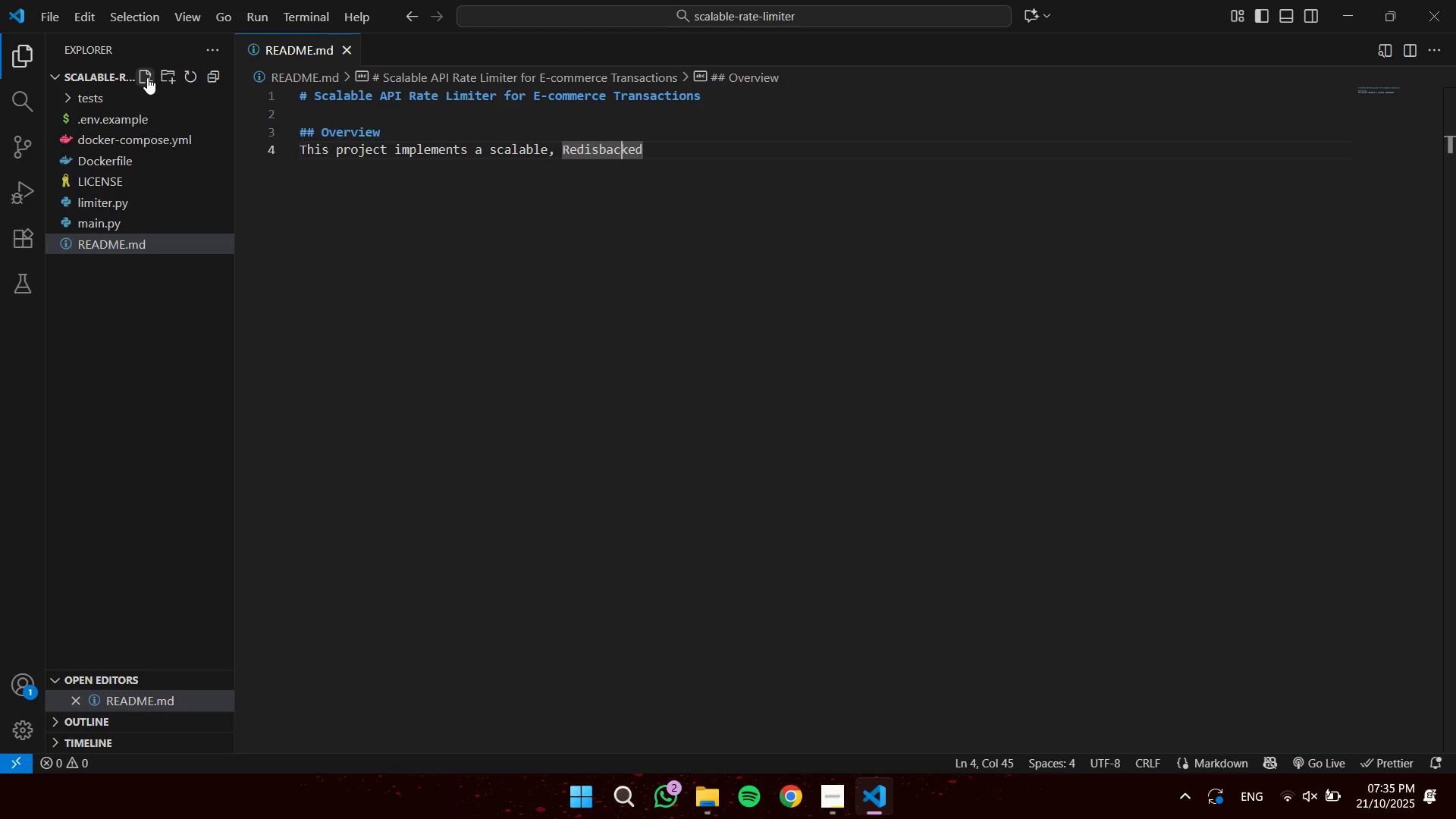 
key(ArrowLeft)
 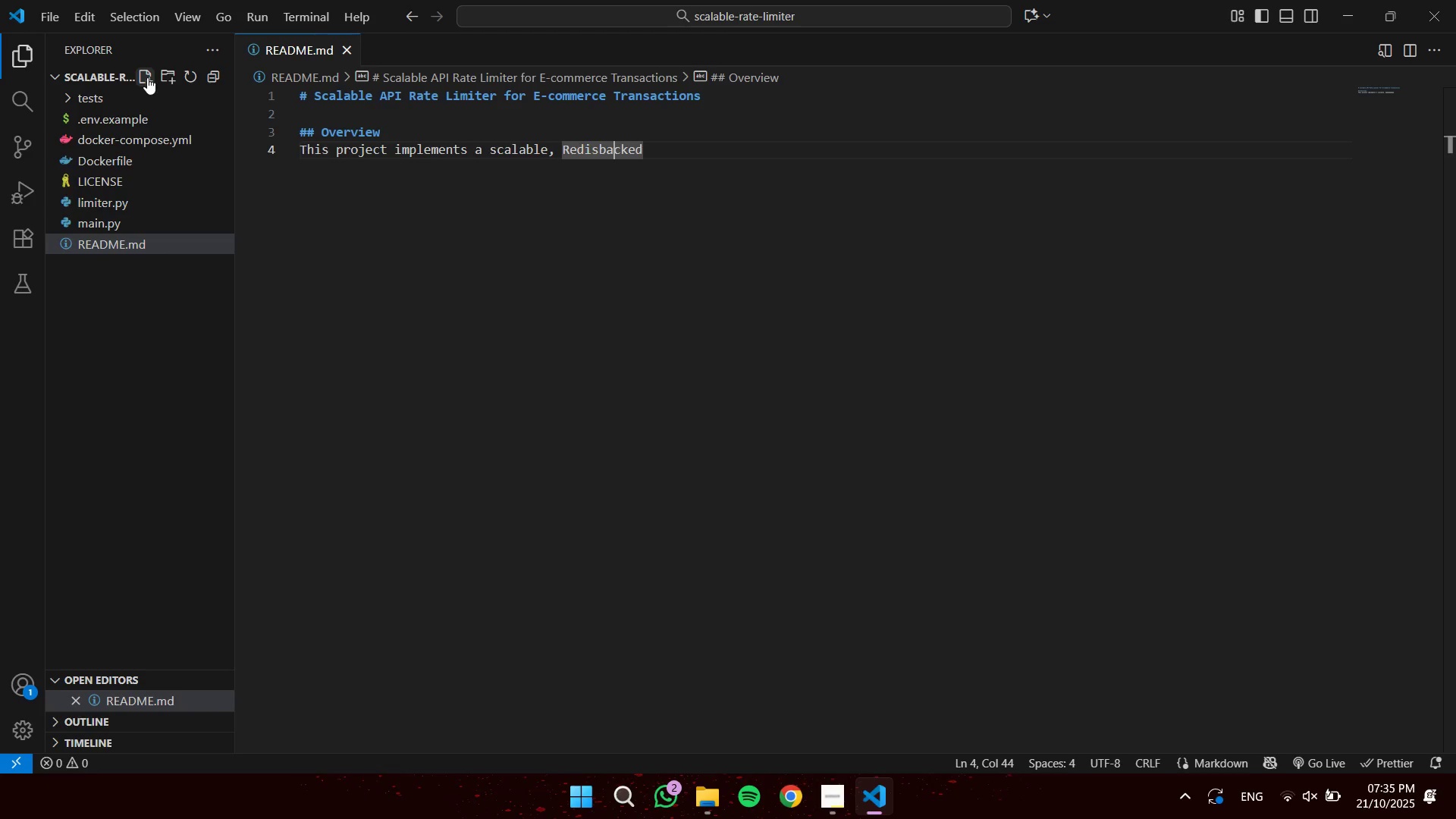 
key(ArrowLeft)
 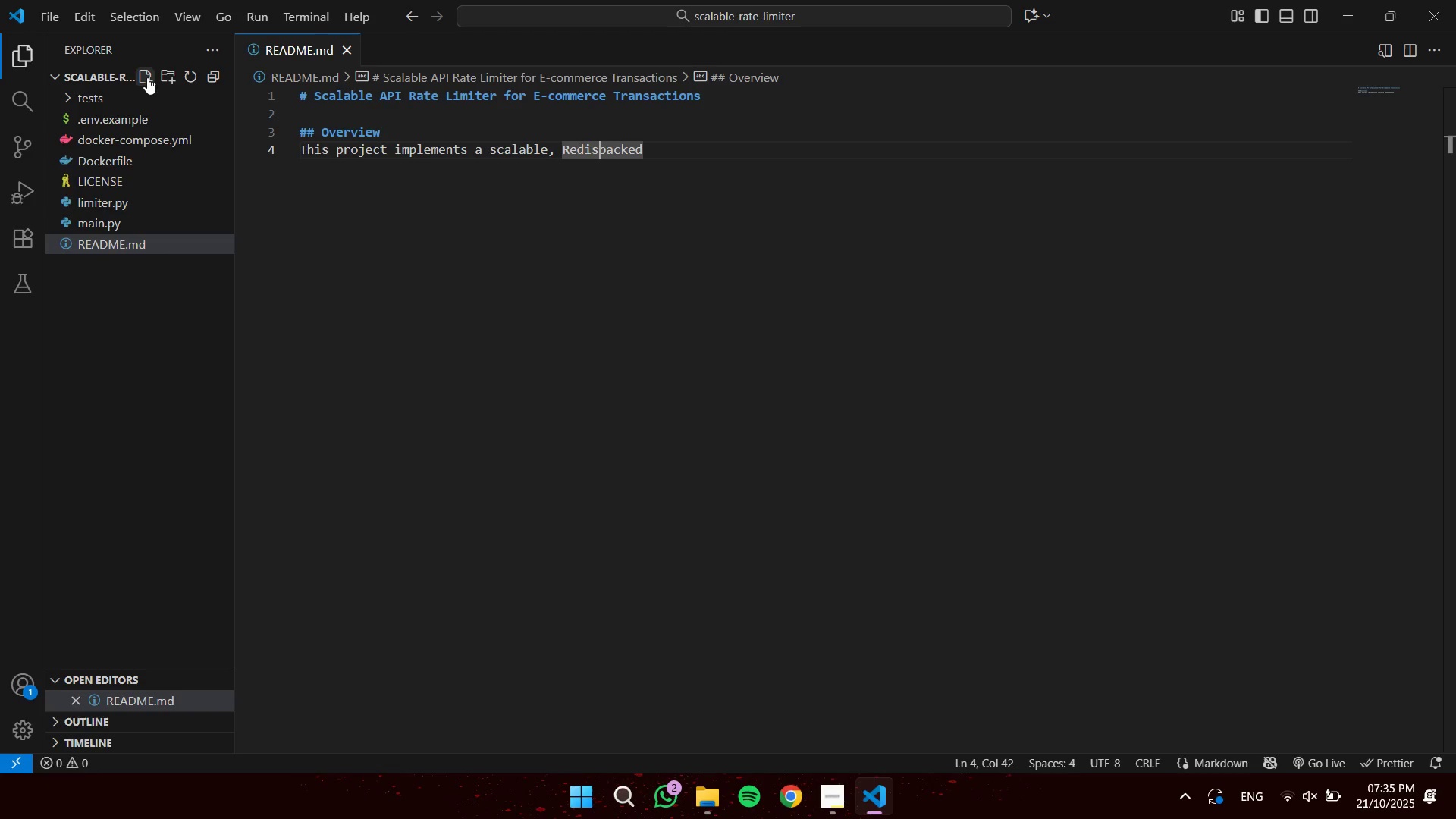 
key(ArrowLeft)
 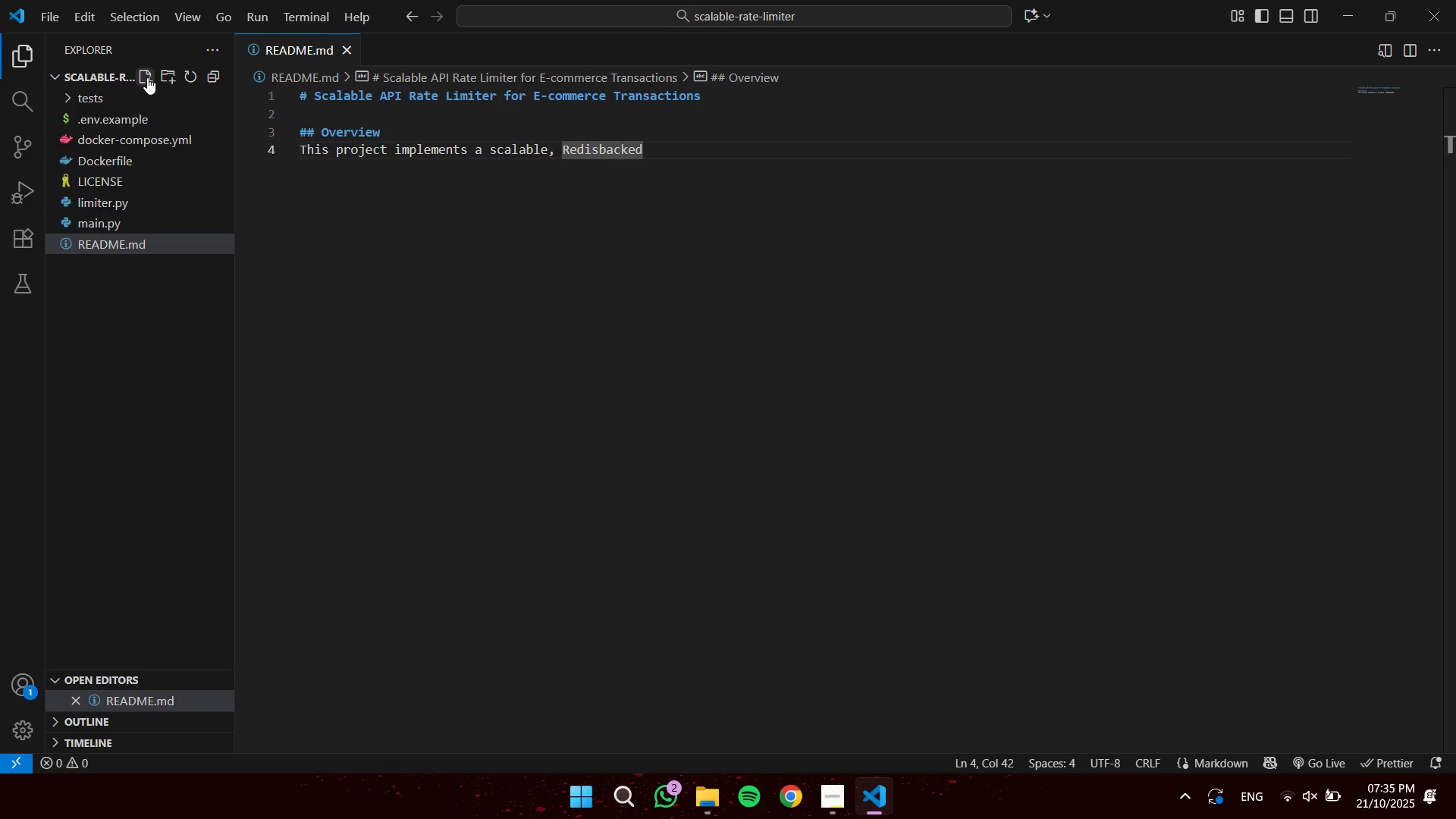 
key(Minus)
 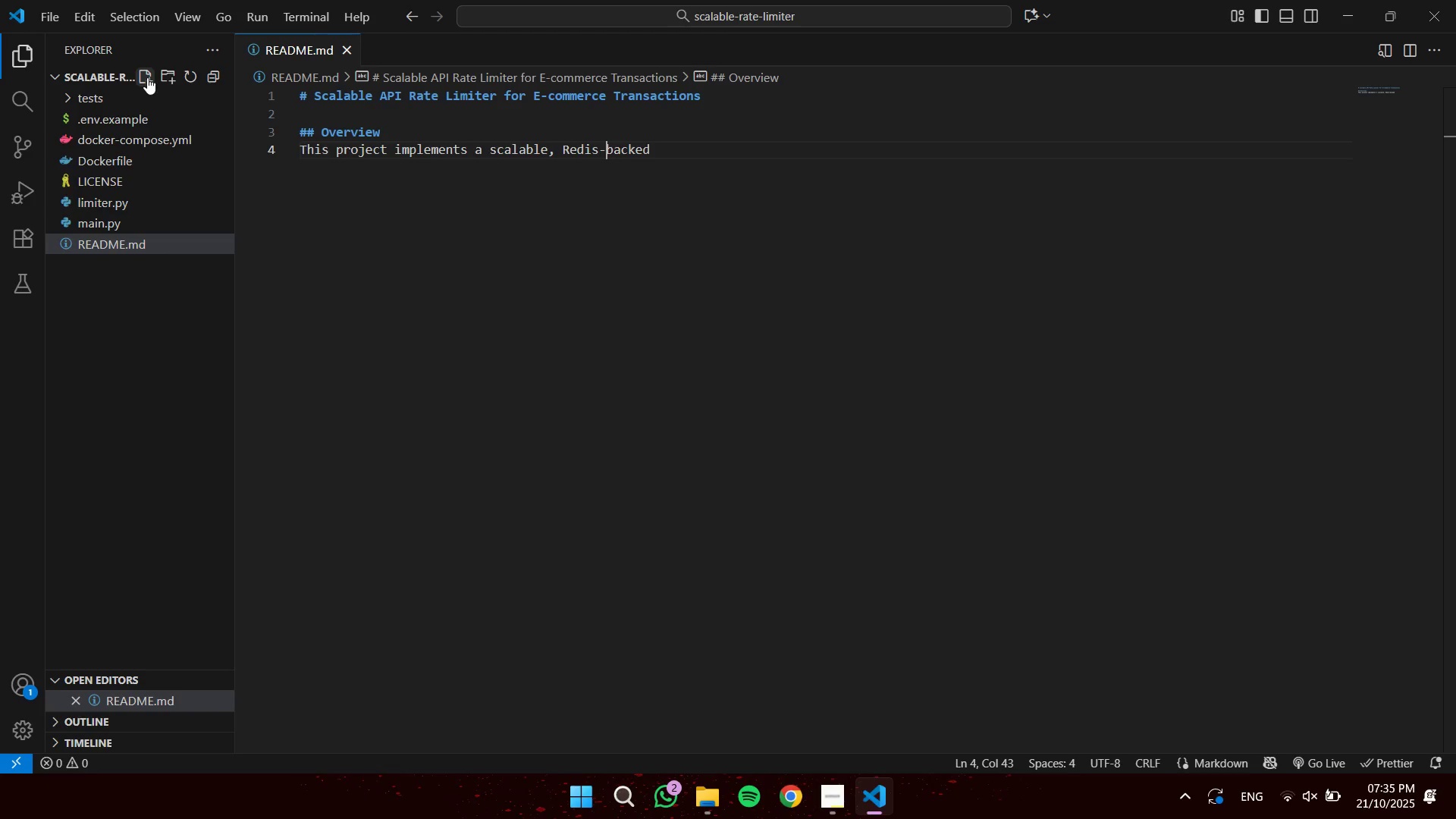 
key(Control+ArrowRight)
 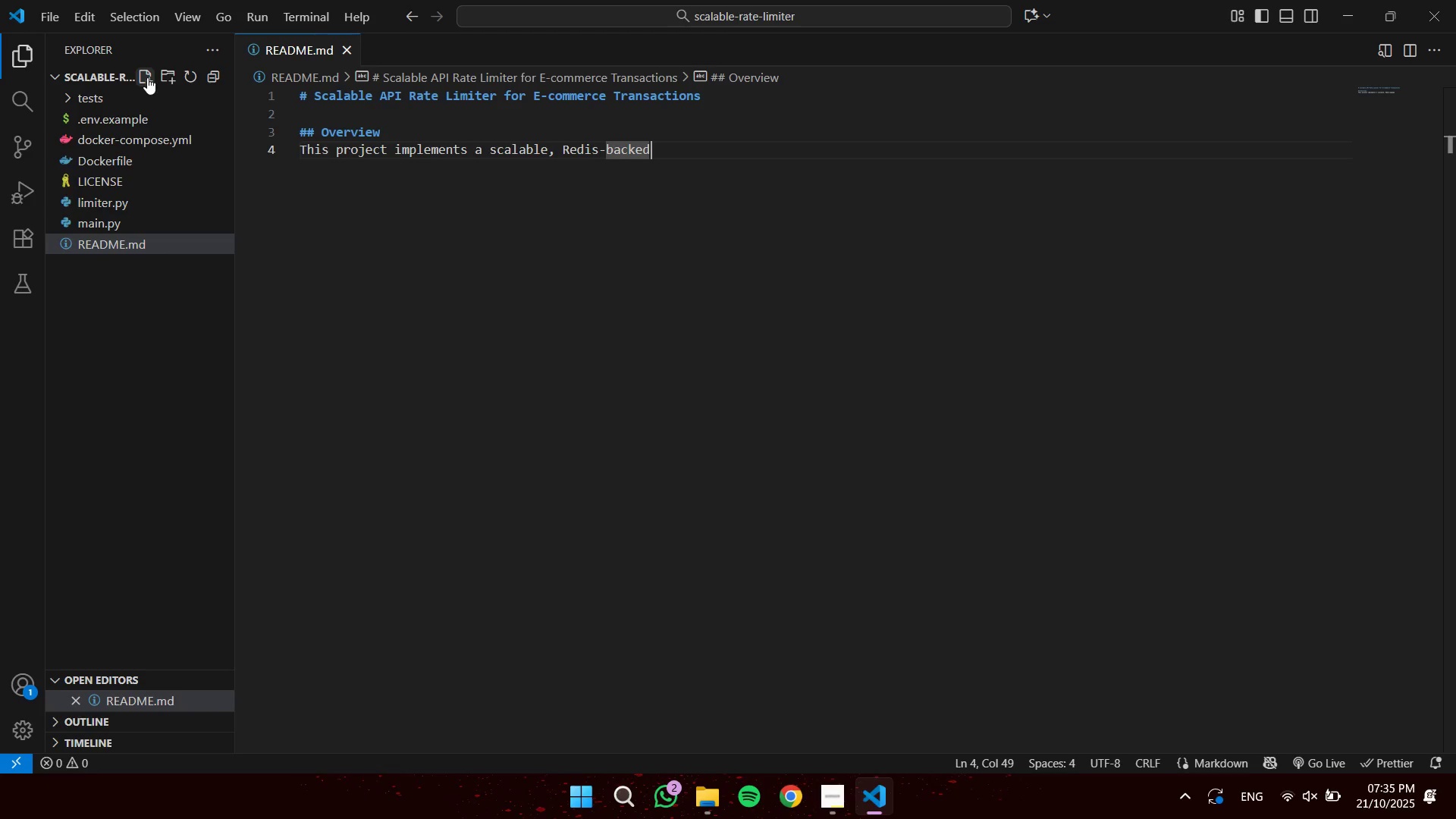 
type( sliding )
key(Backspace)
type(-window API rate limiter written in py)
key(Backspace)
key(Backspace)
type(Python (FastAPI)
 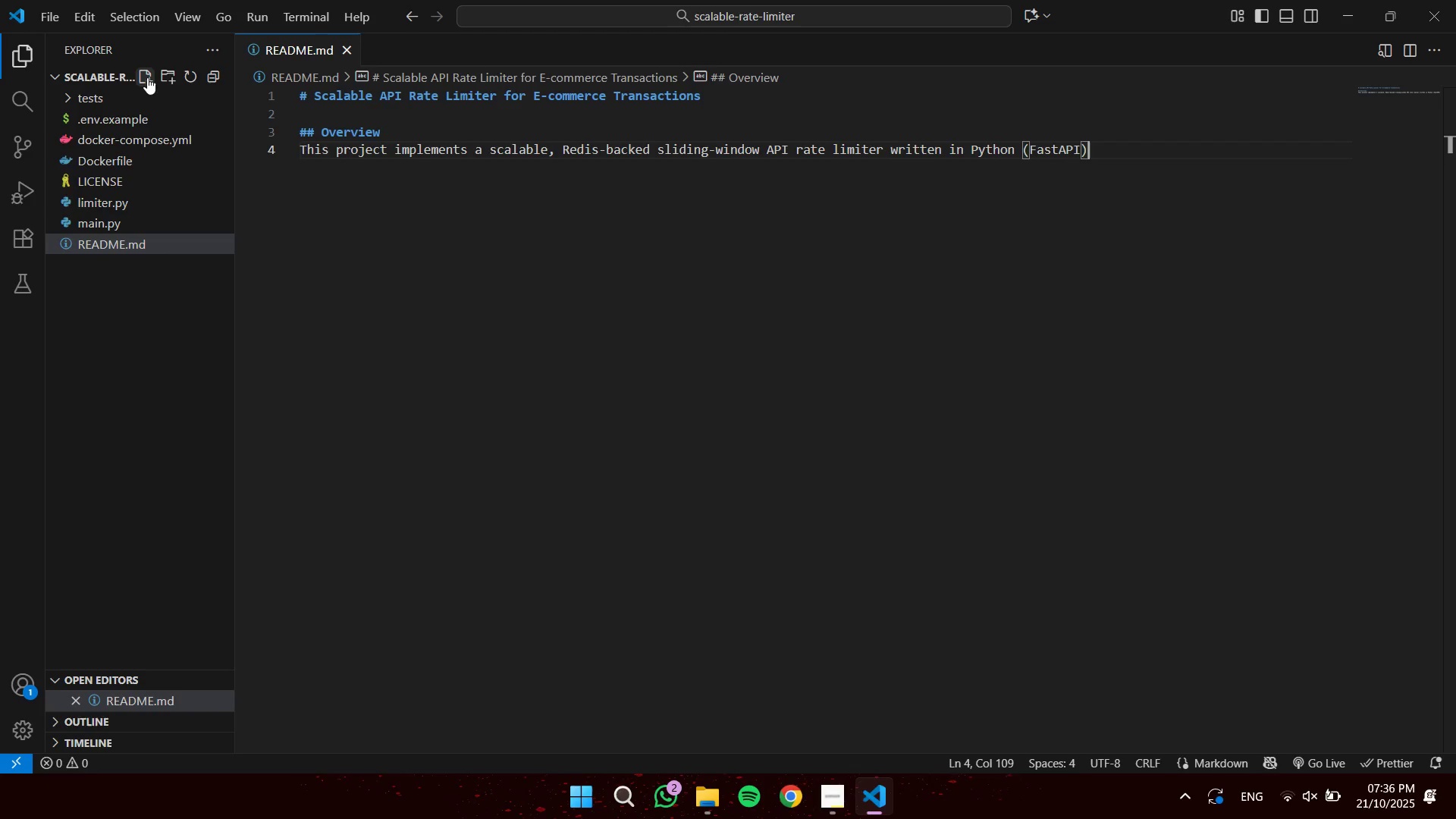 
 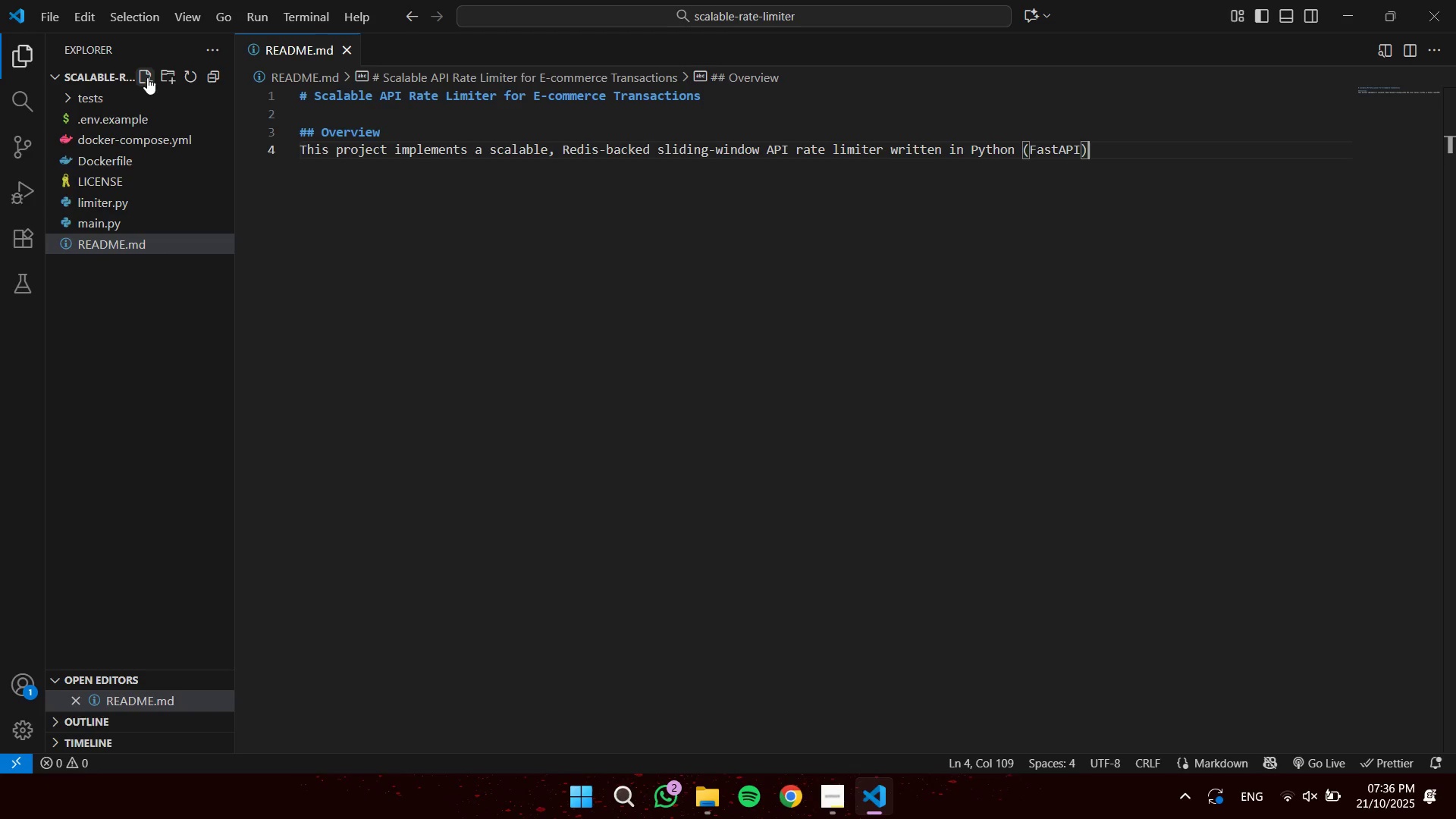 
key(ArrowRight)
 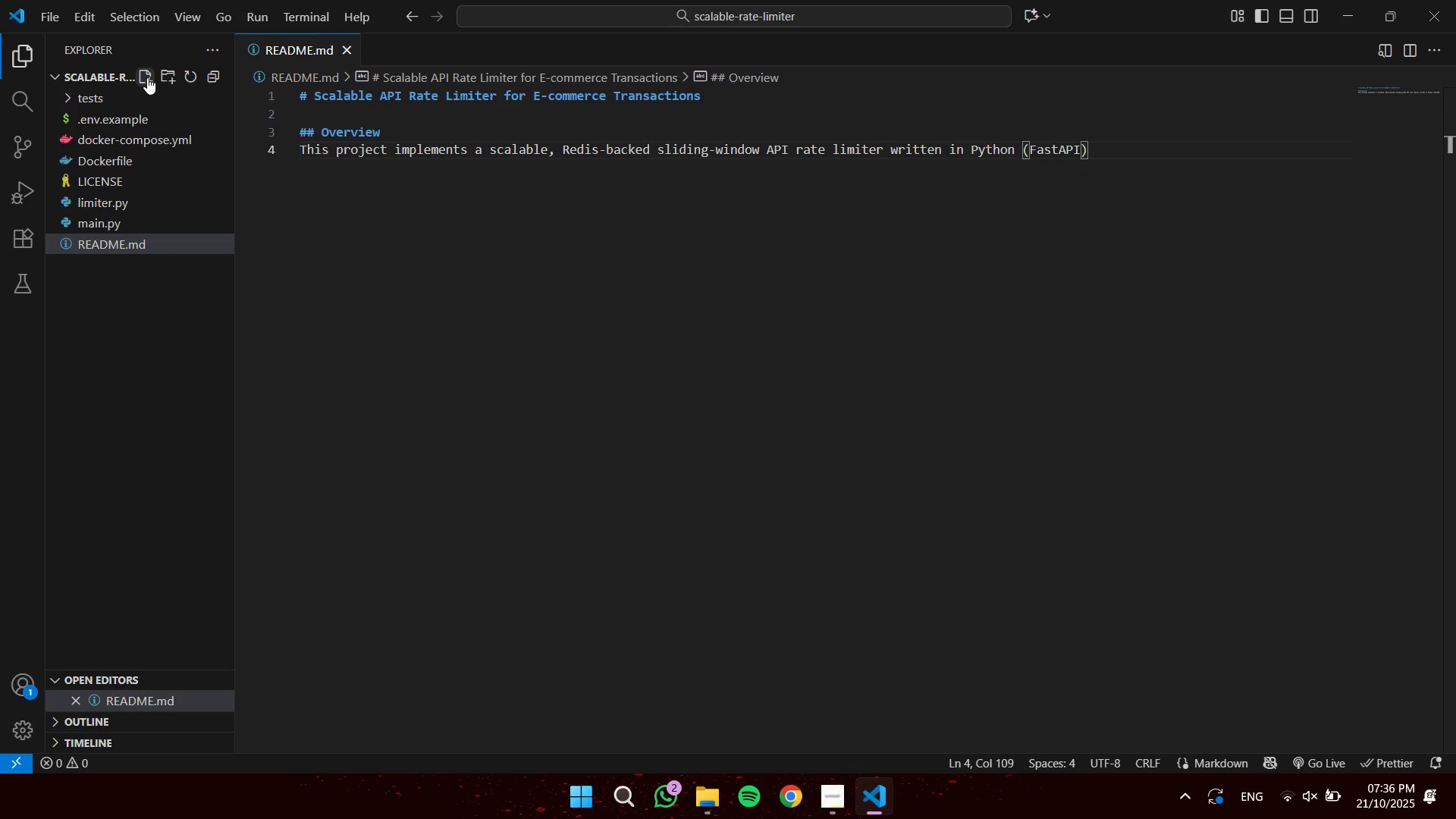 
type(. It is designed to:)
 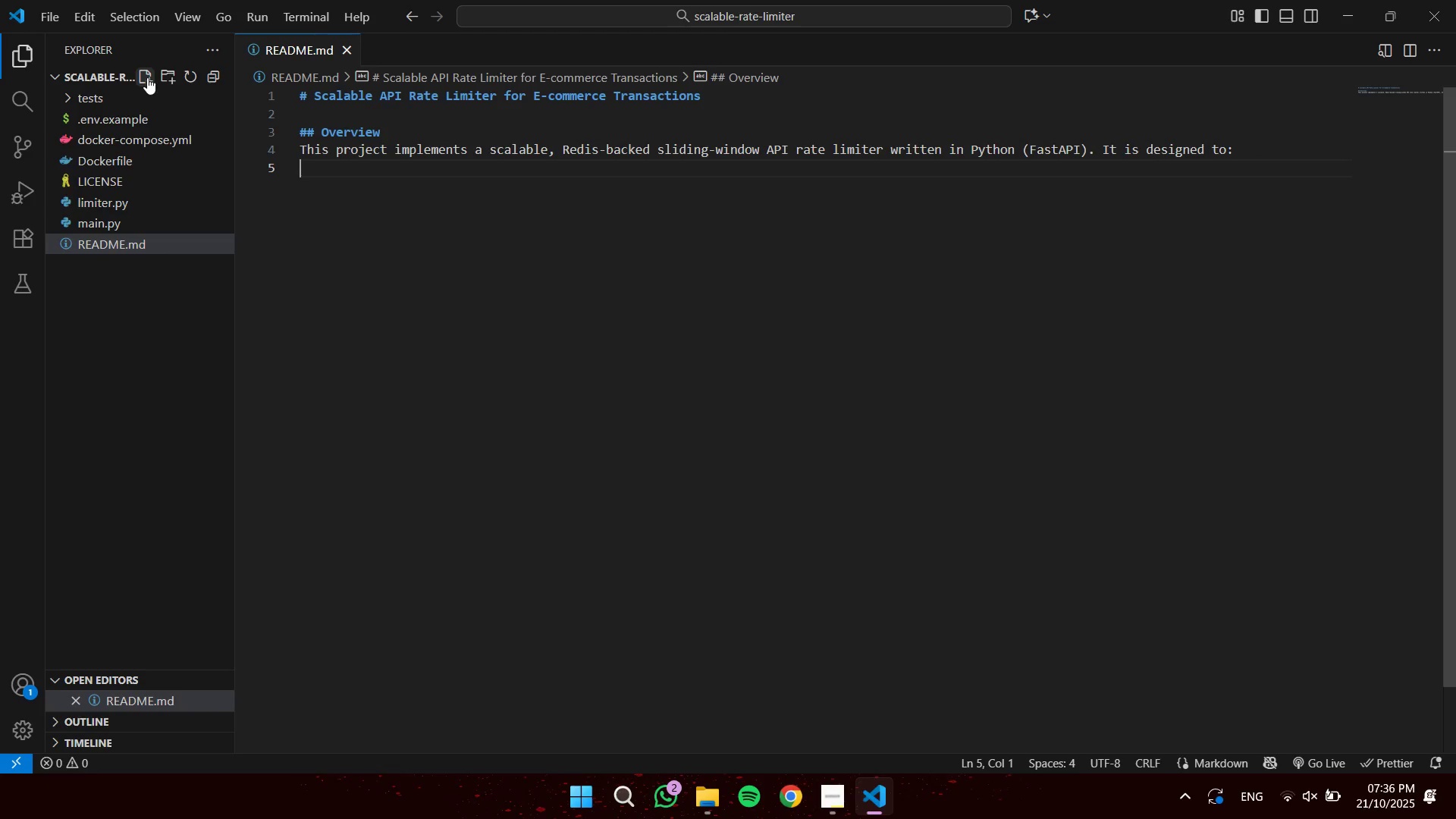 
 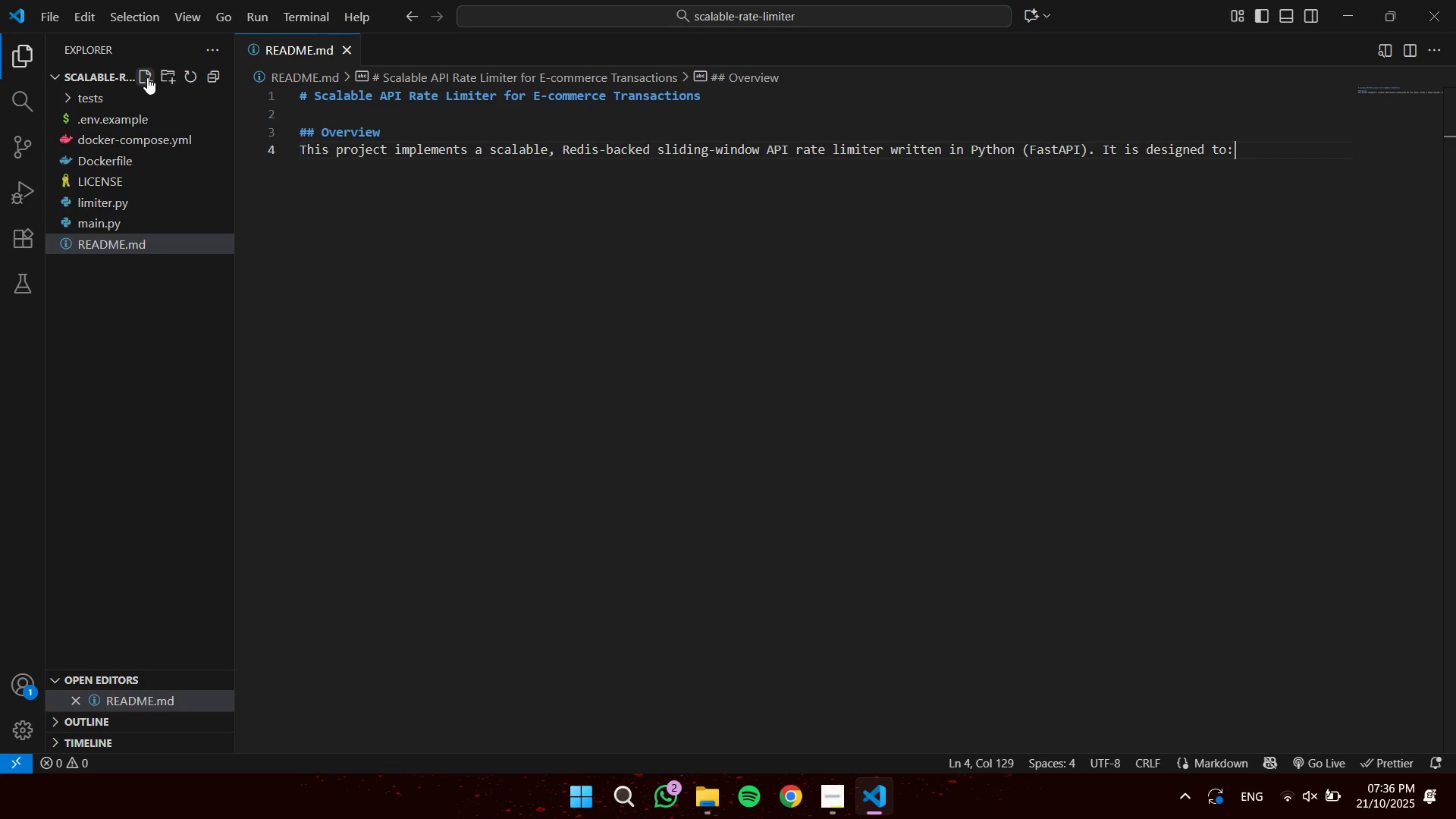 
key(Enter)
 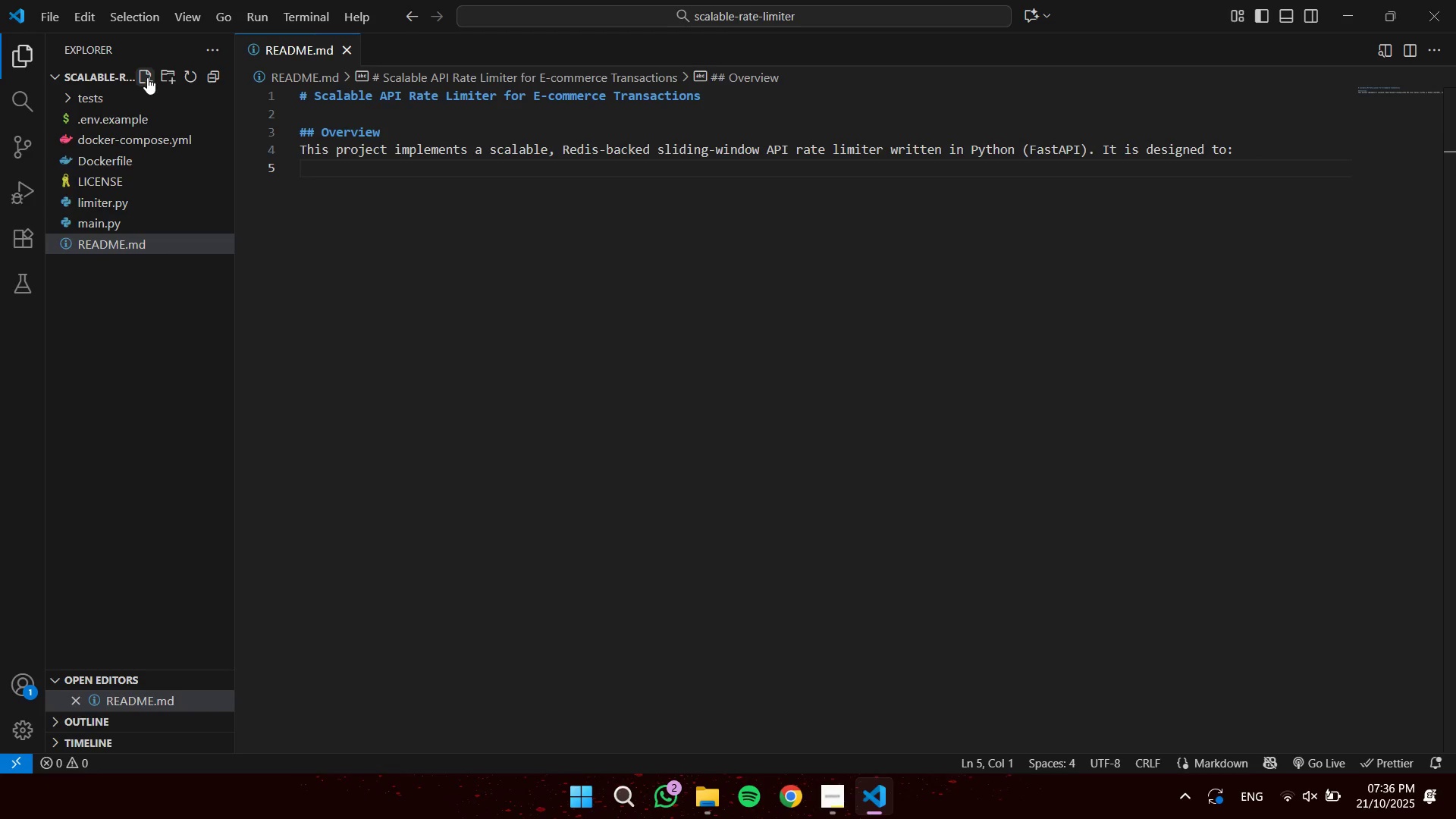 
type(- Handle high throughput (target: 10,000 requests/miu)
key(Backspace)
type(nute)
 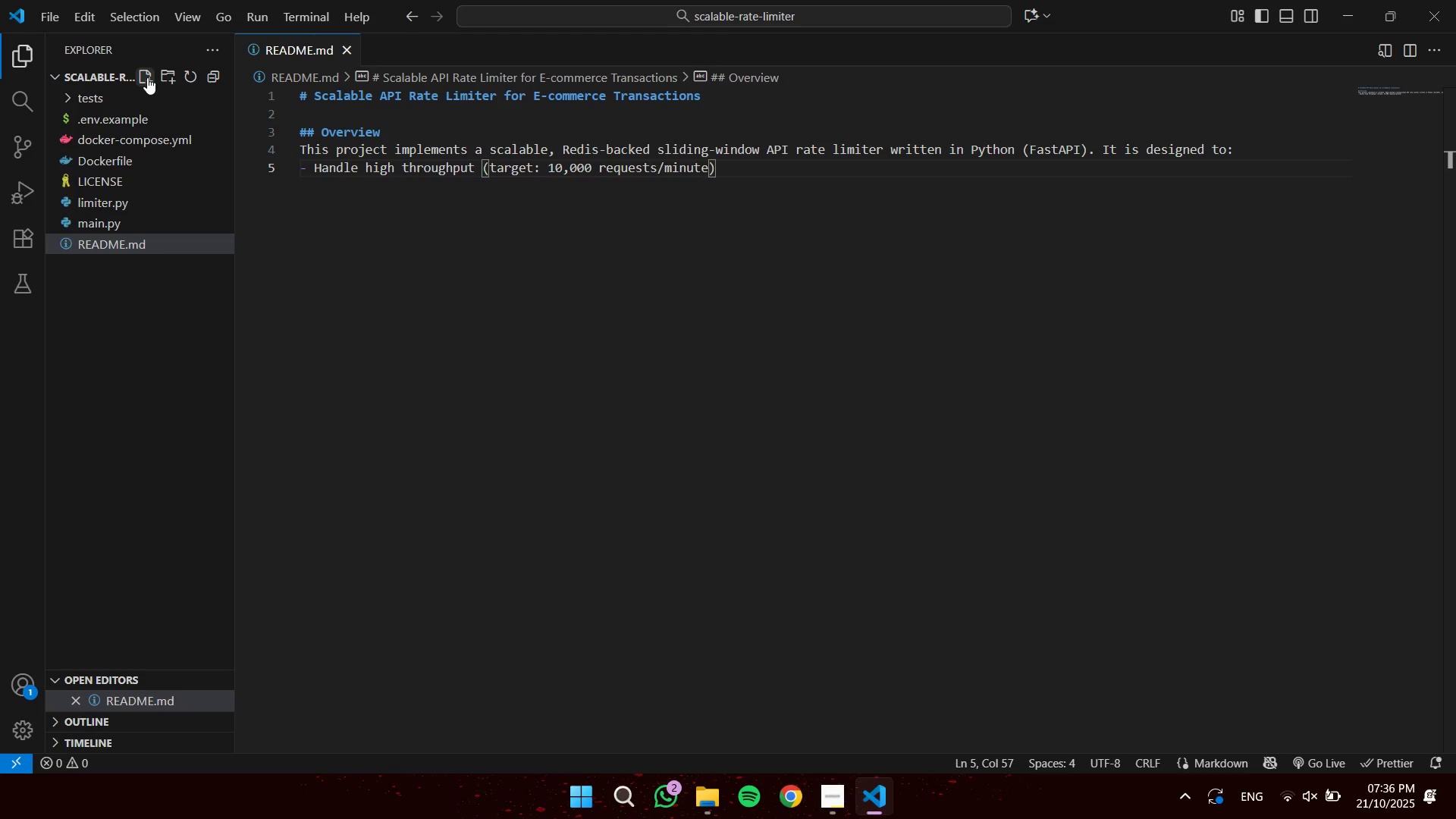 
key(ArrowRight)